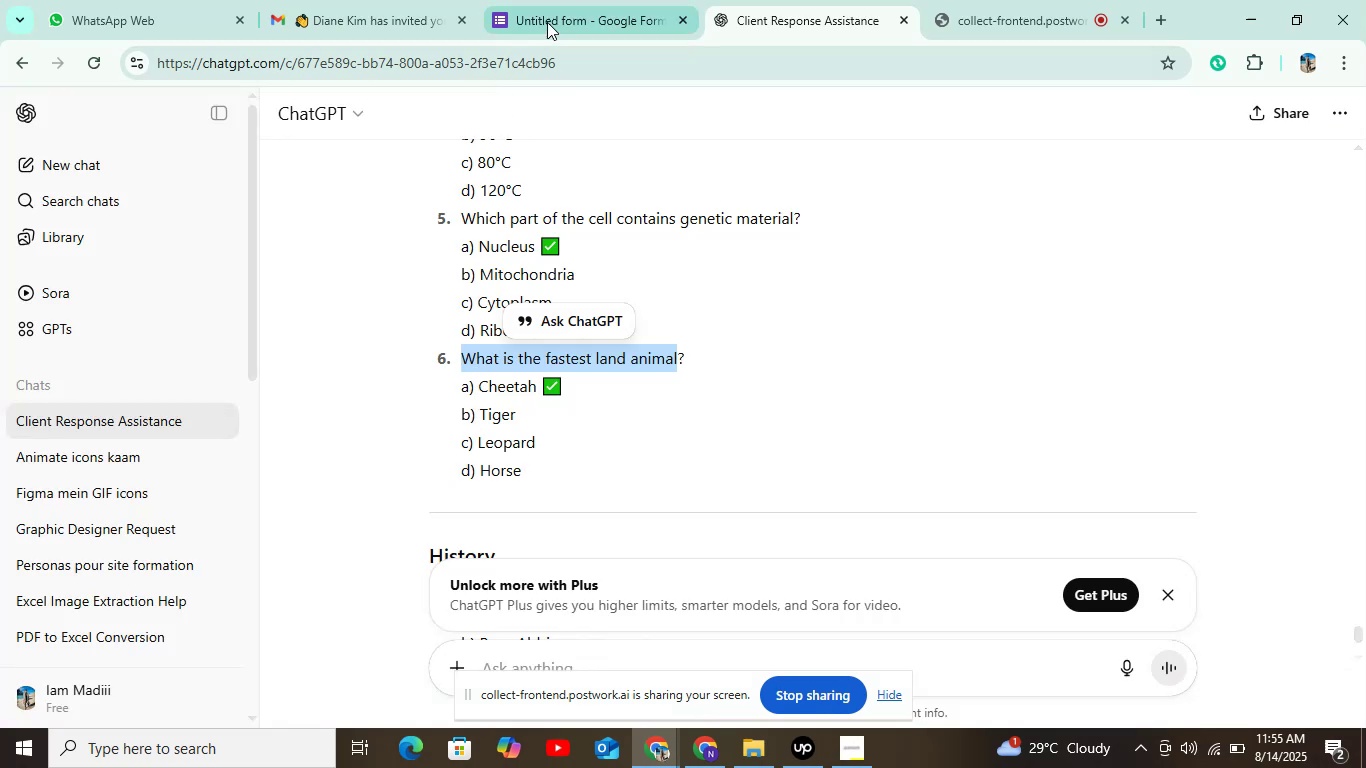 
left_click([550, 16])
 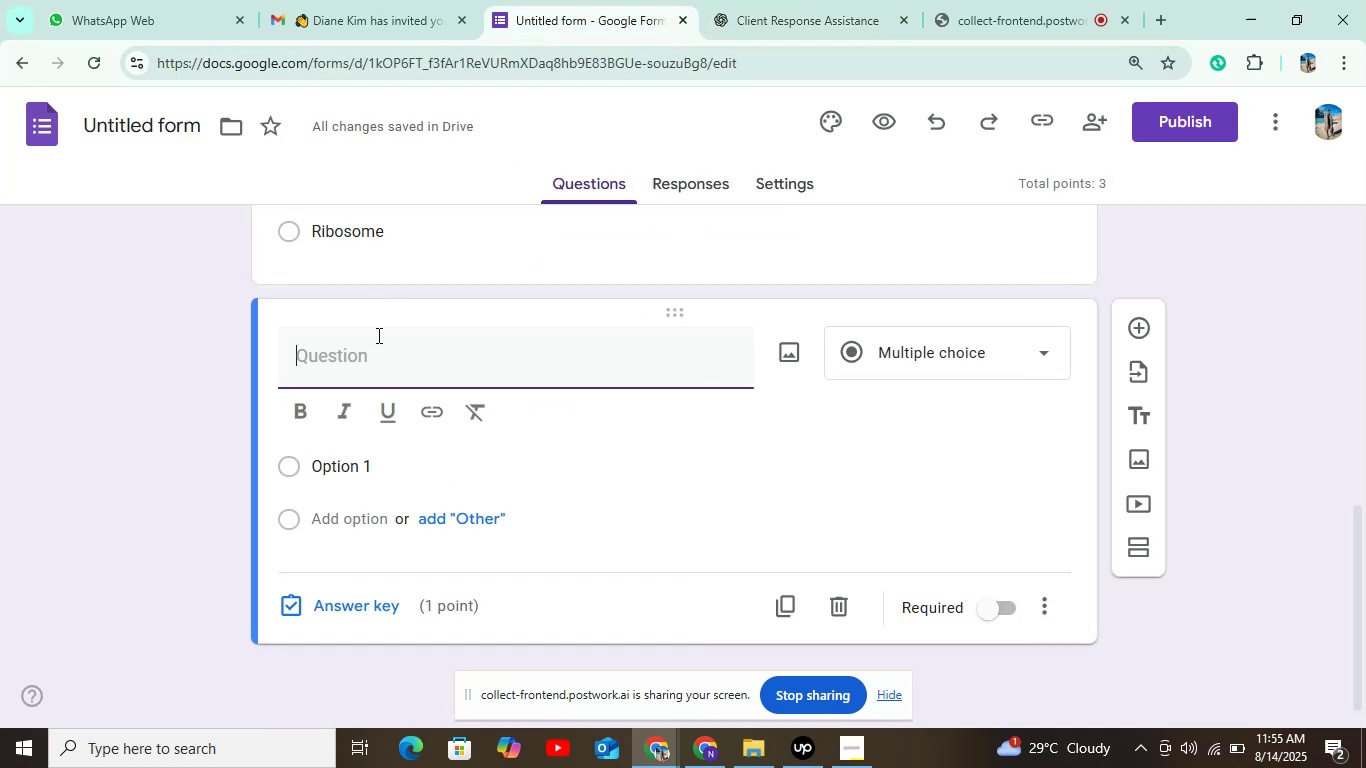 
key(Control+V)
 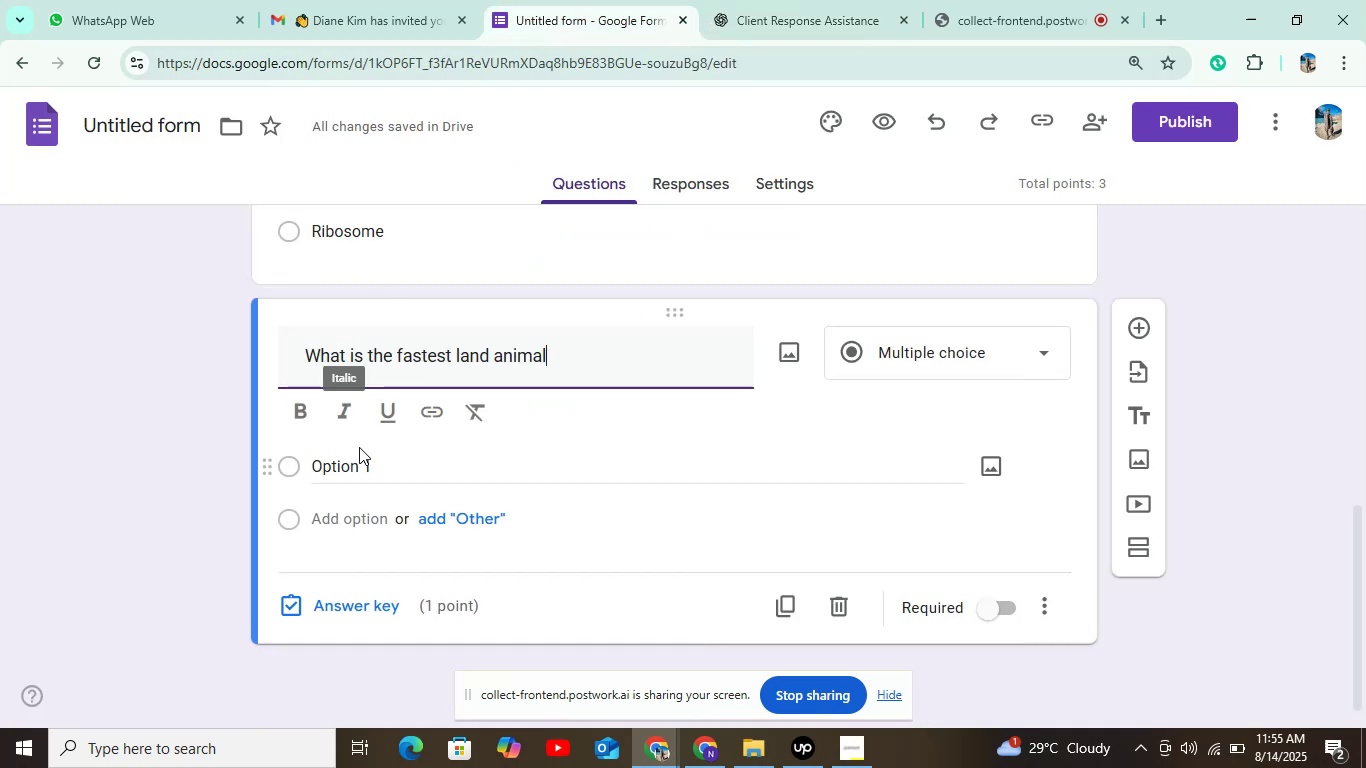 
left_click([358, 458])
 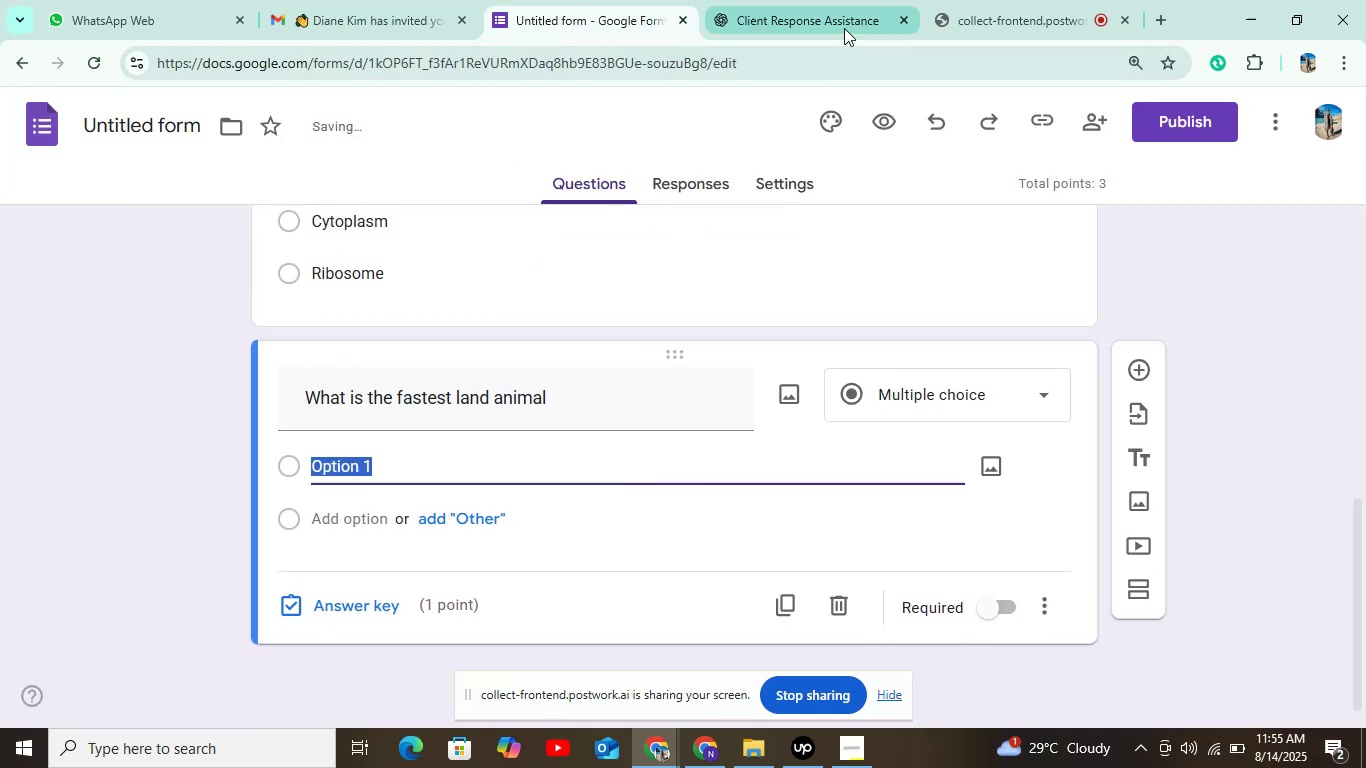 
left_click([835, 21])
 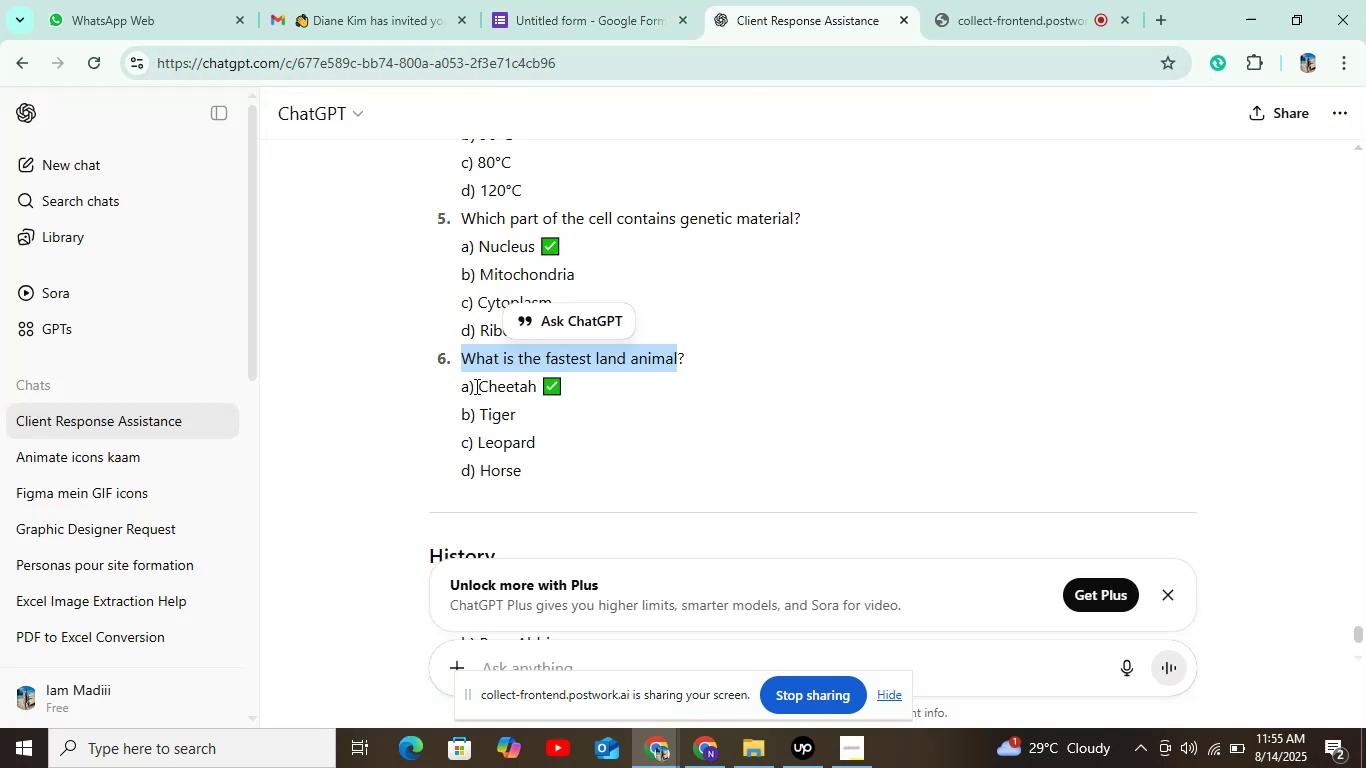 
left_click_drag(start_coordinate=[477, 383], to_coordinate=[541, 384])
 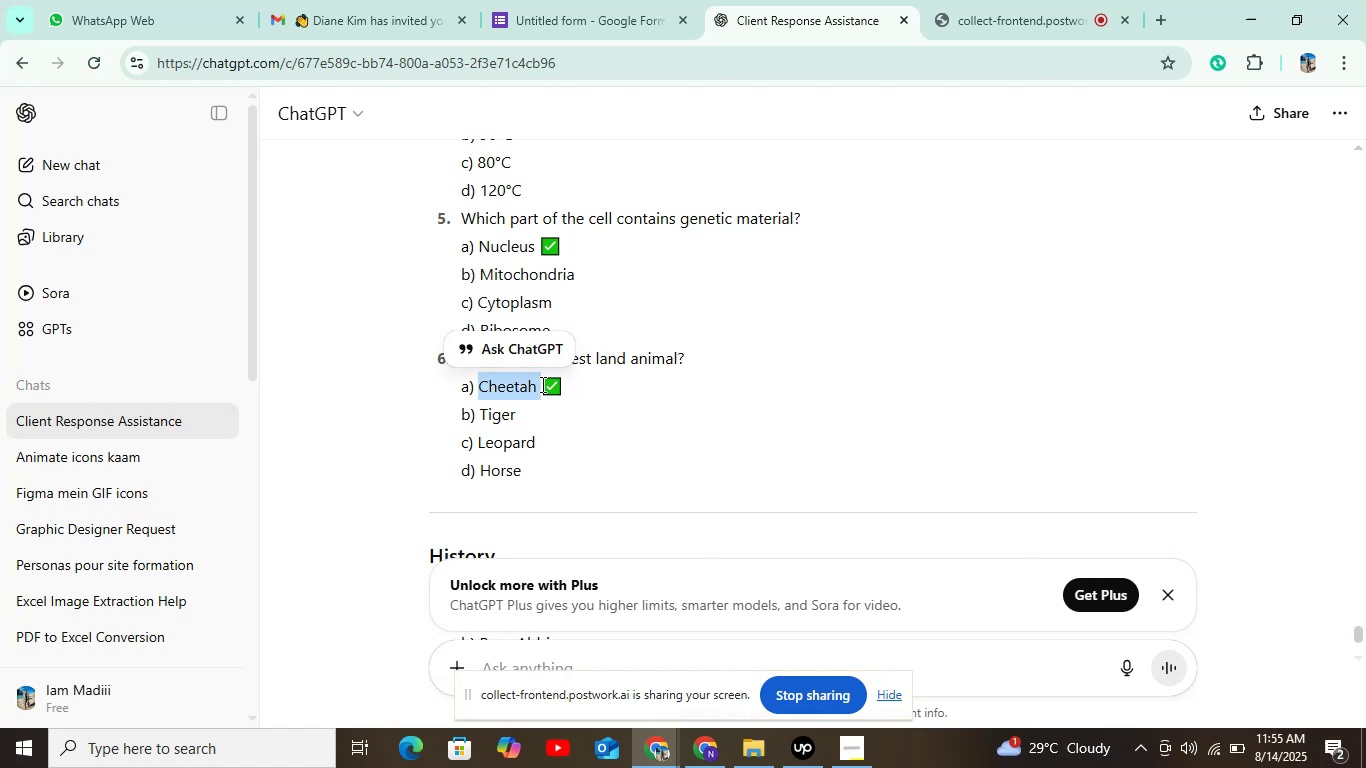 
key(Control+C)
 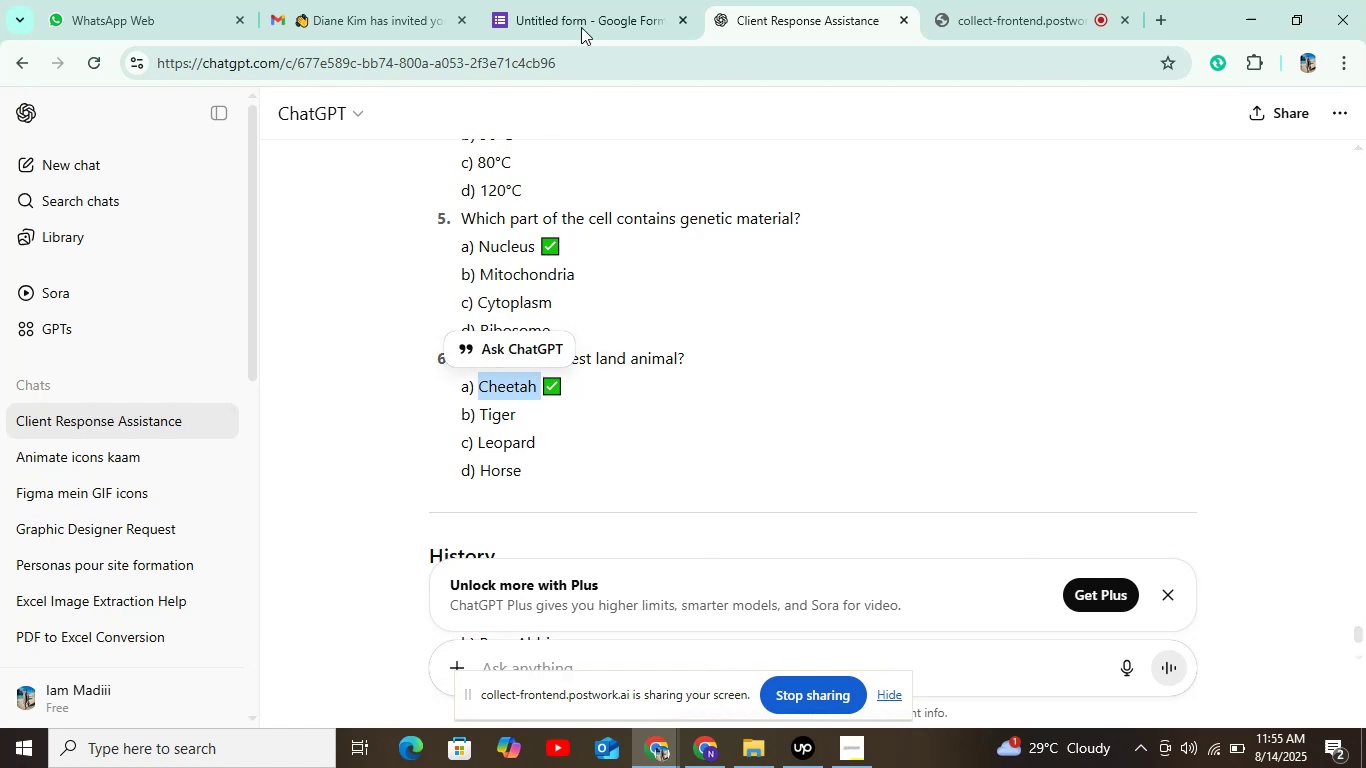 
left_click([584, 12])
 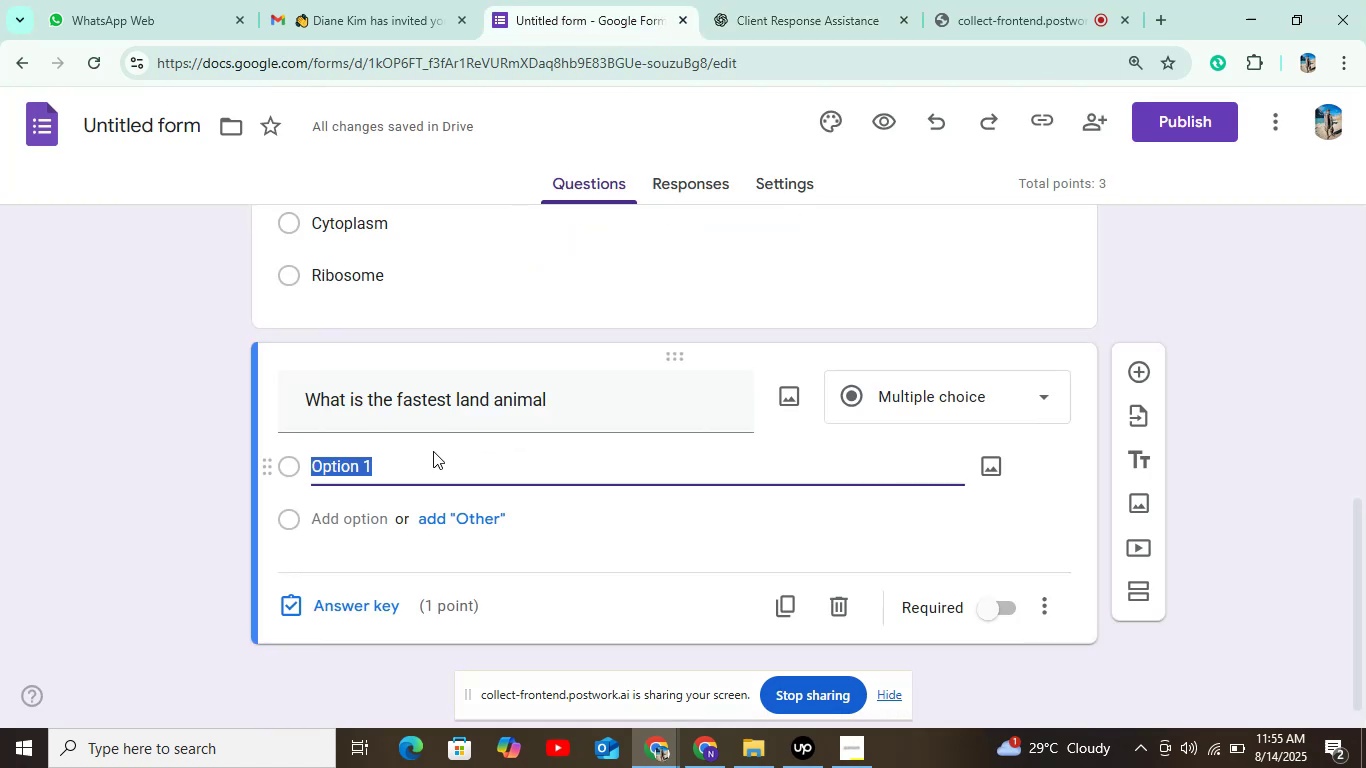 
key(Control+C)
 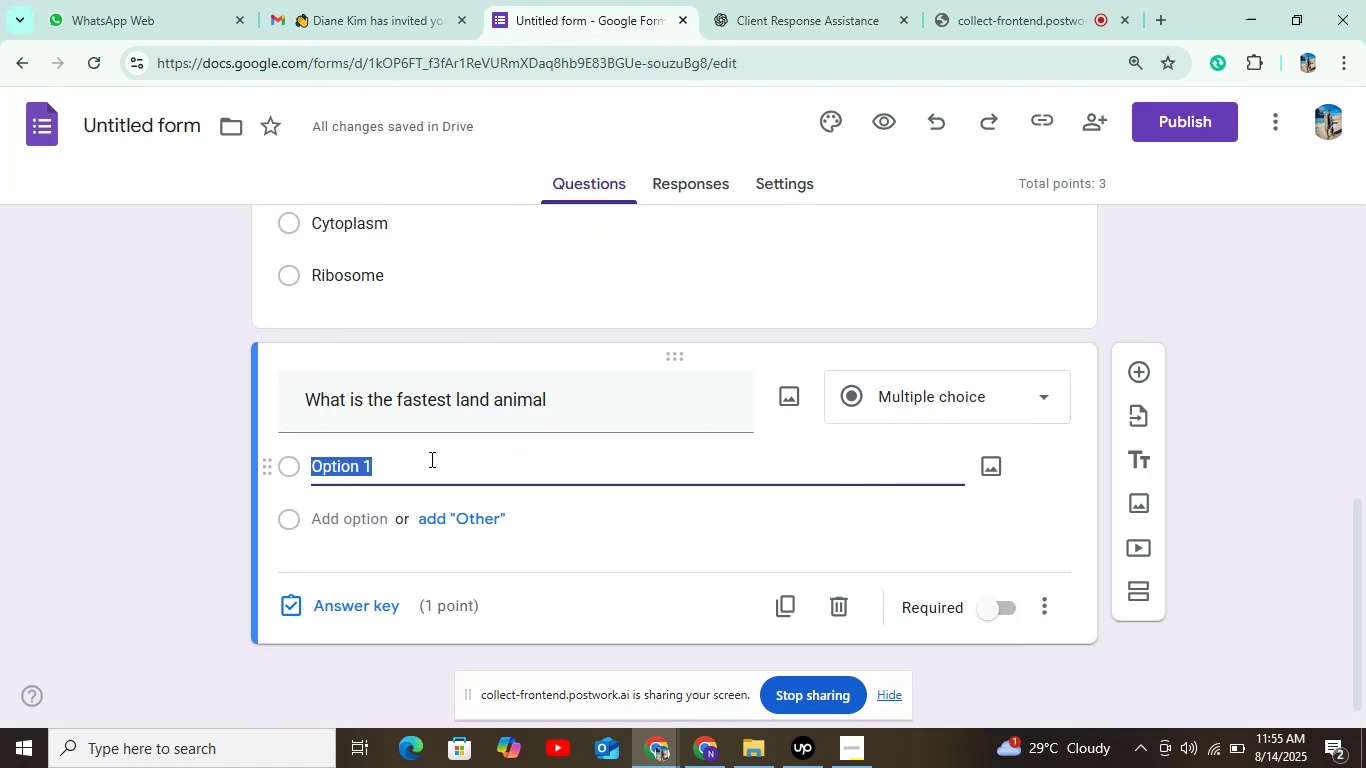 
key(Control+V)
 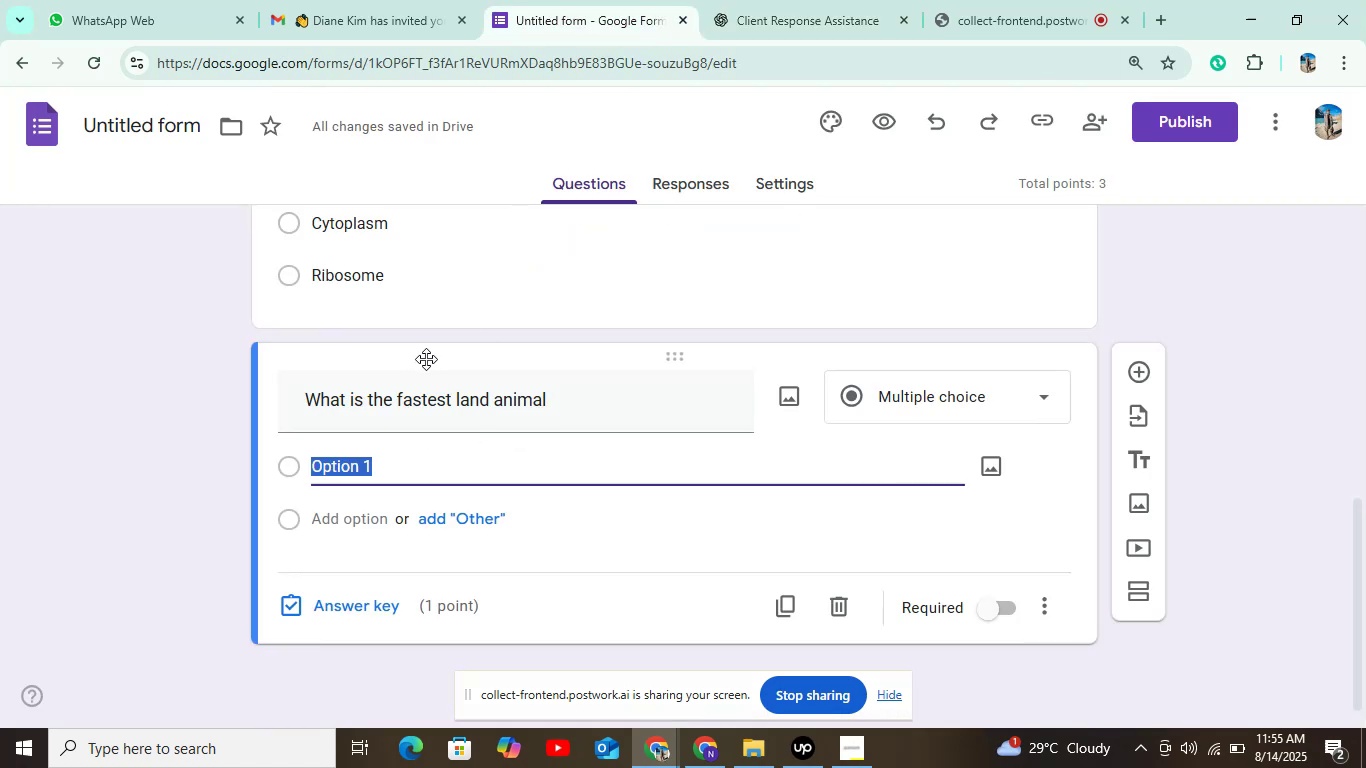 
left_click([794, 18])
 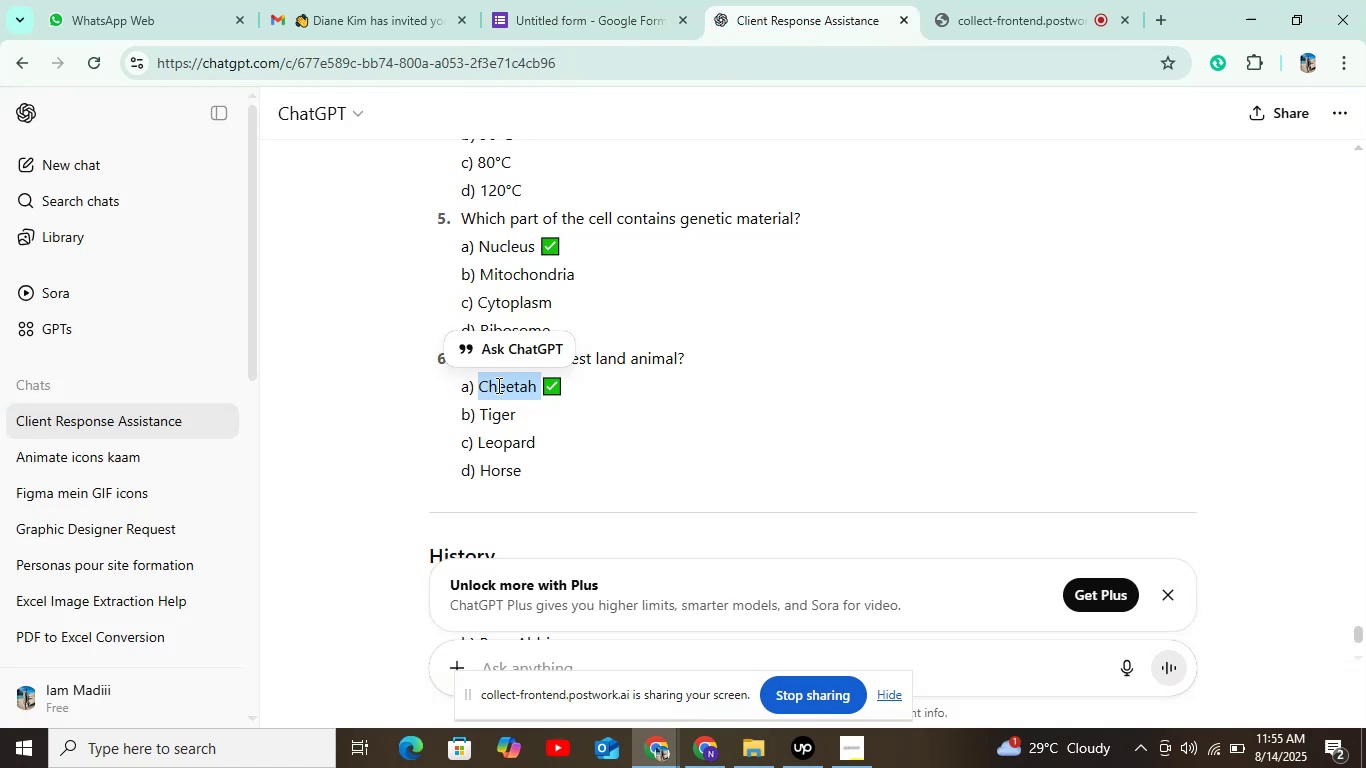 
key(Control+C)
 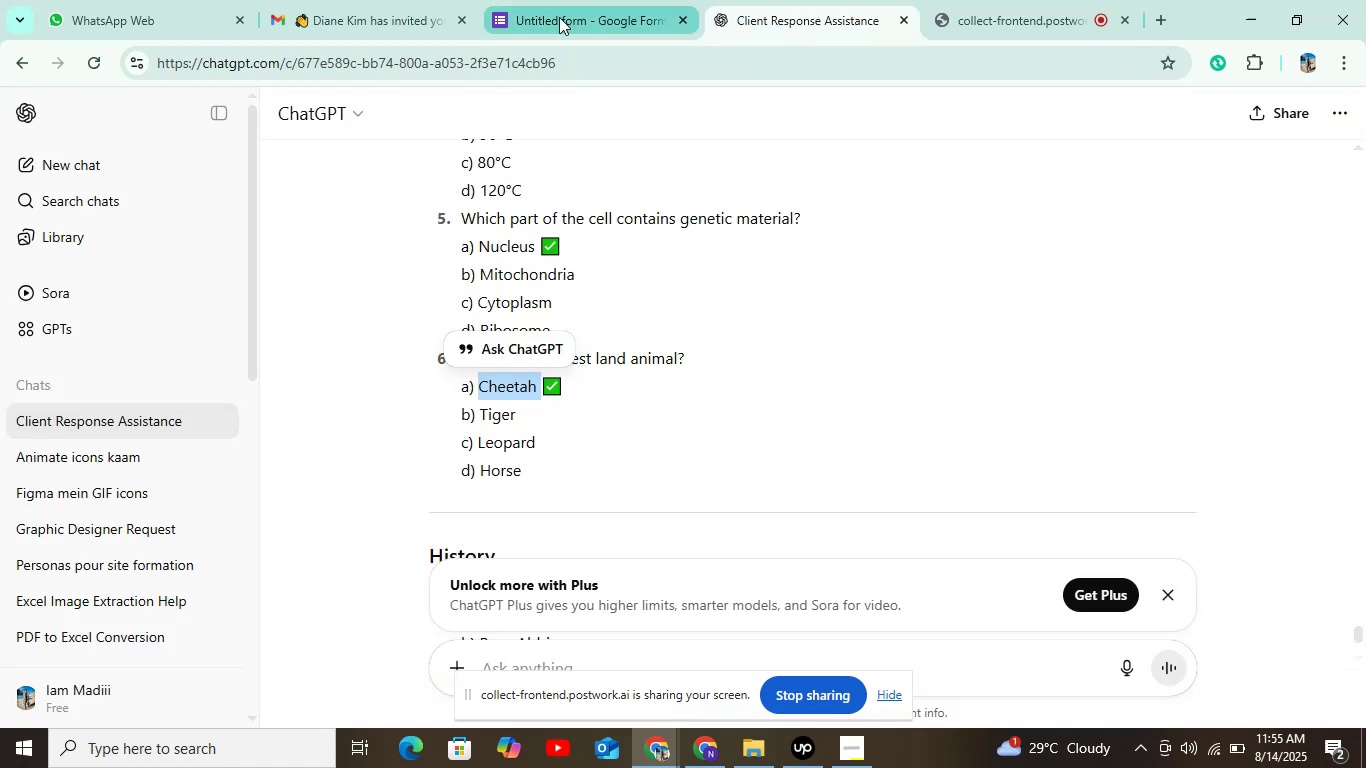 
left_click([565, 23])
 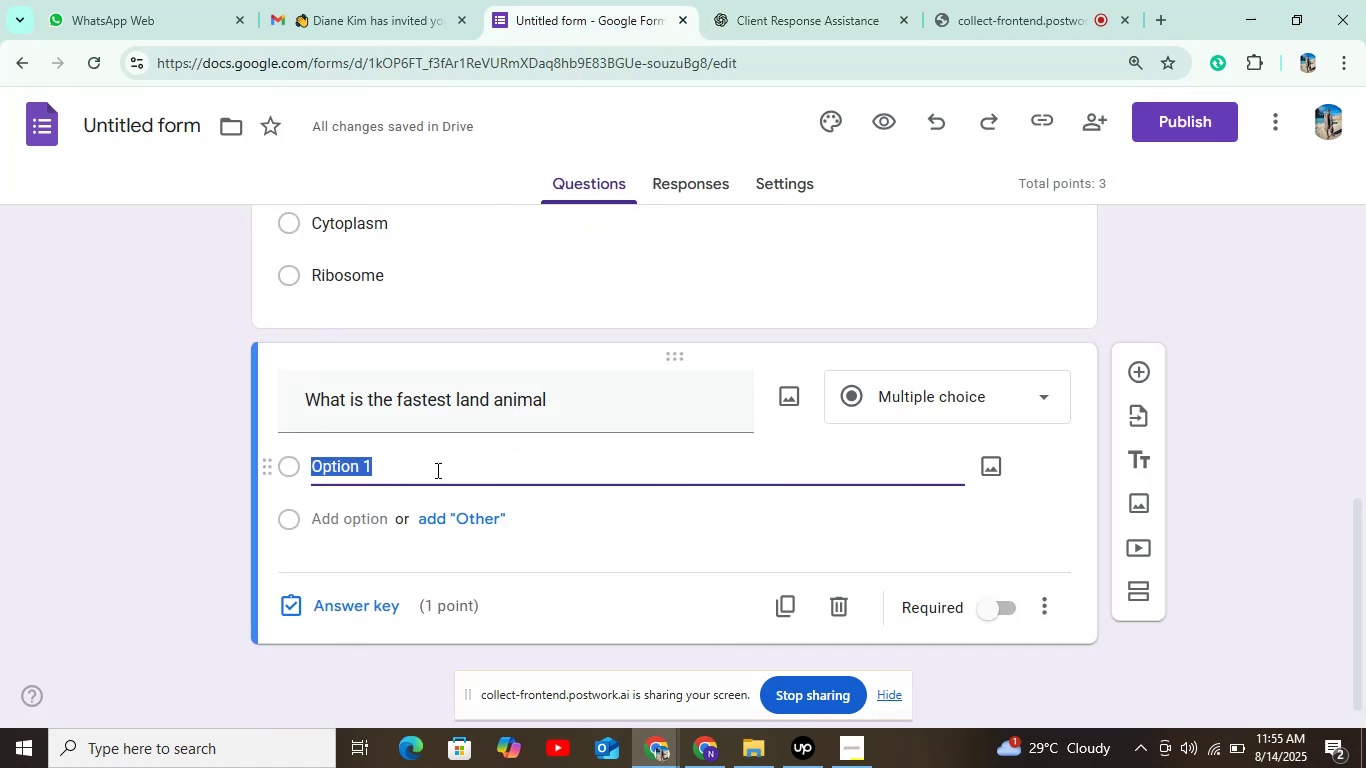 
key(Control+V)
 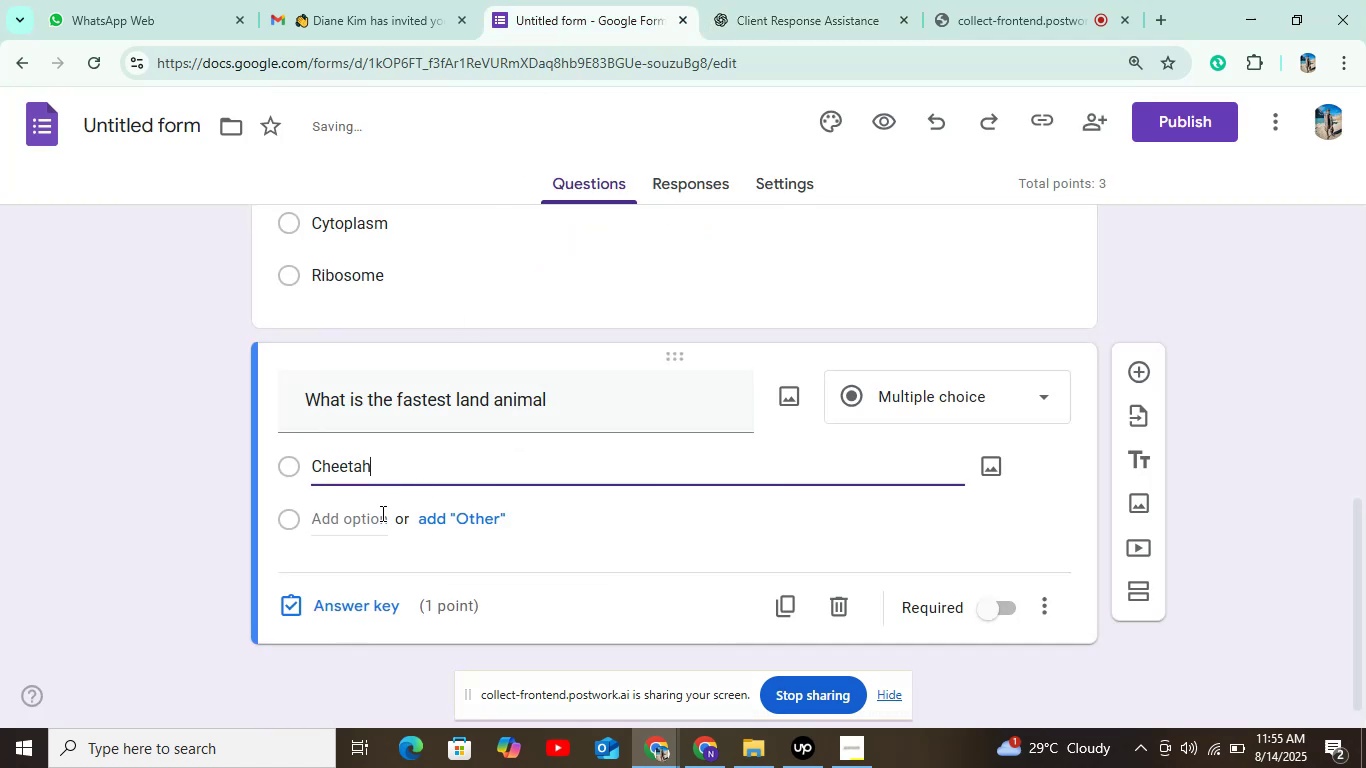 
left_click([377, 519])
 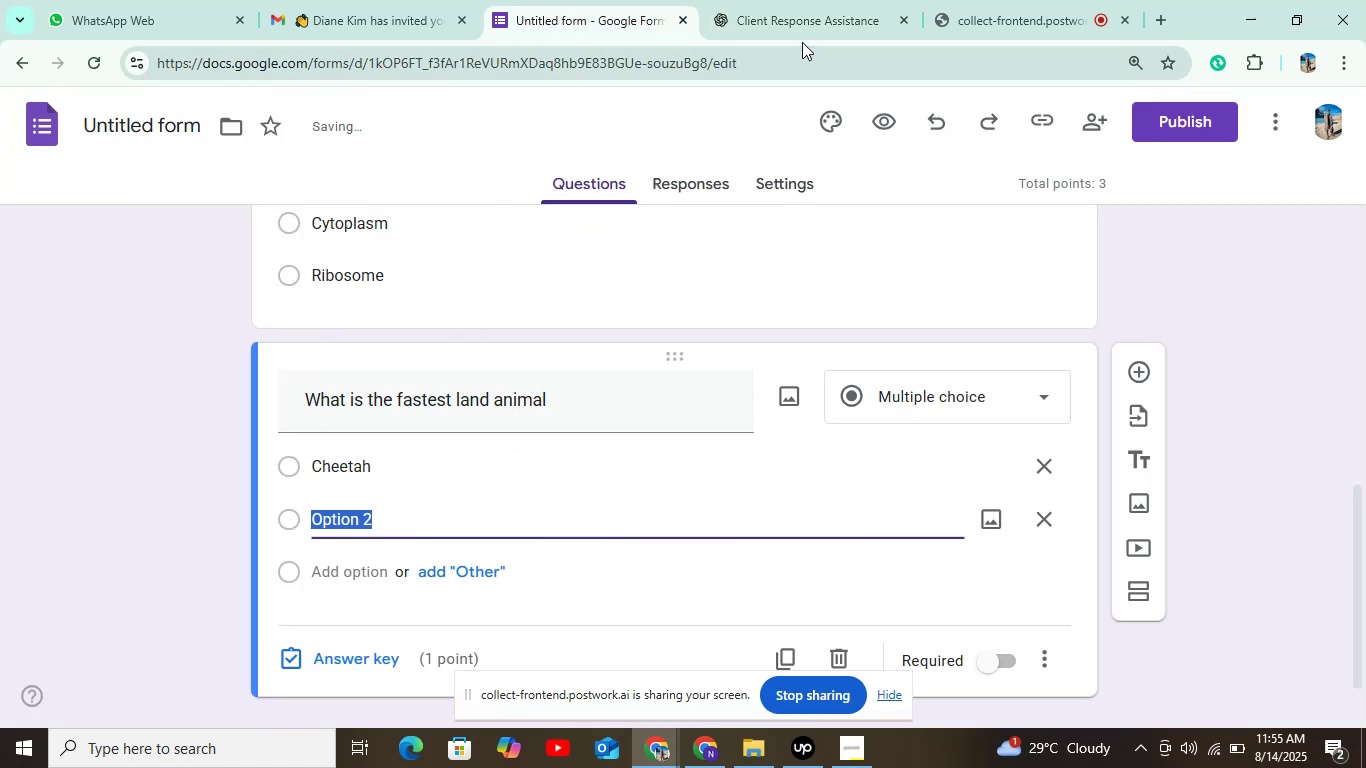 
left_click([803, 29])
 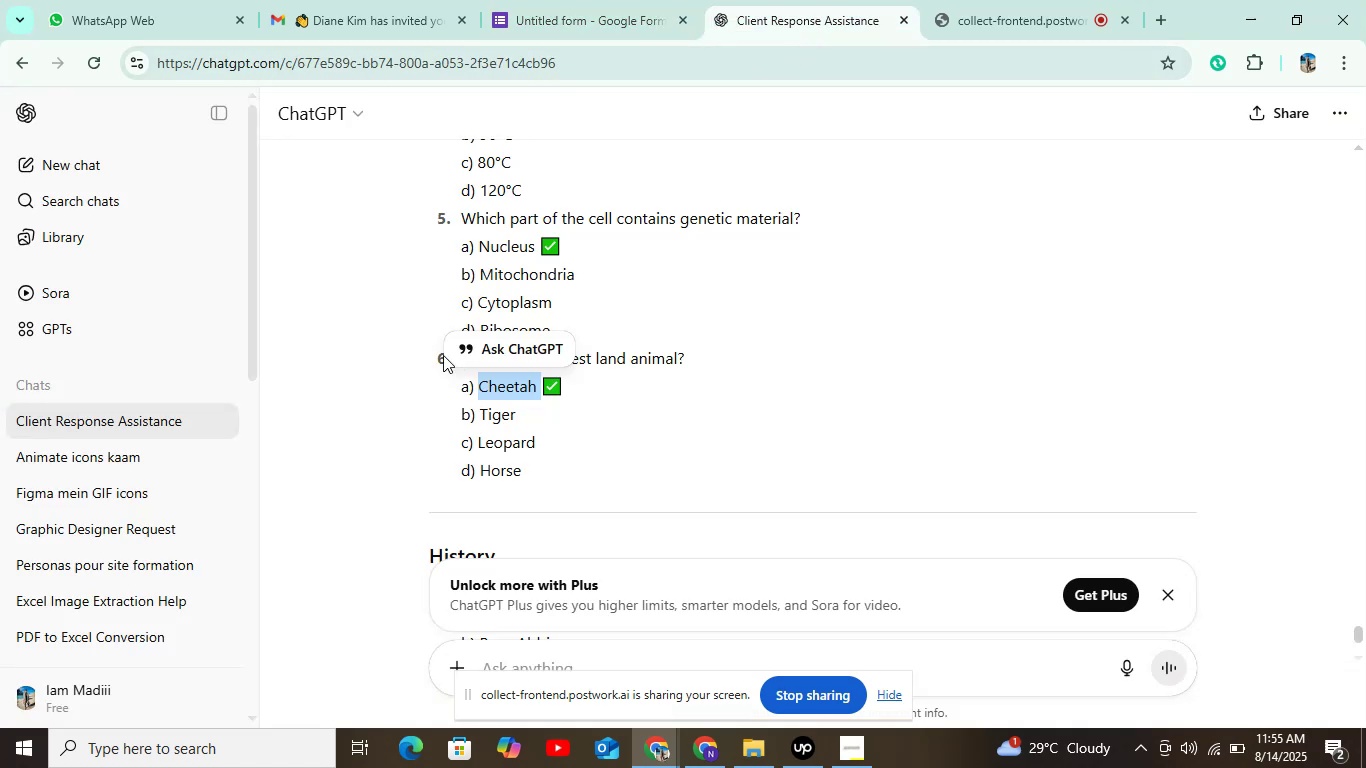 
left_click_drag(start_coordinate=[475, 407], to_coordinate=[538, 418])
 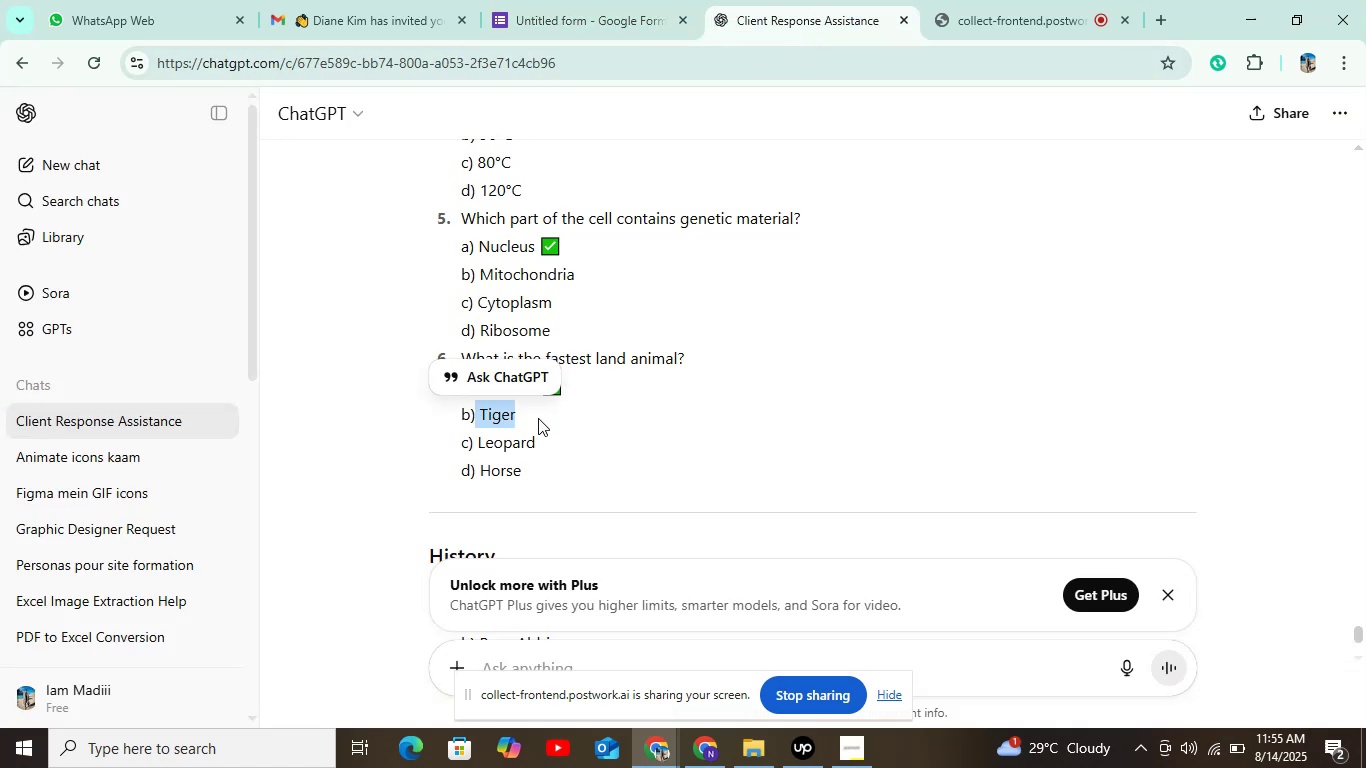 
key(Control+C)
 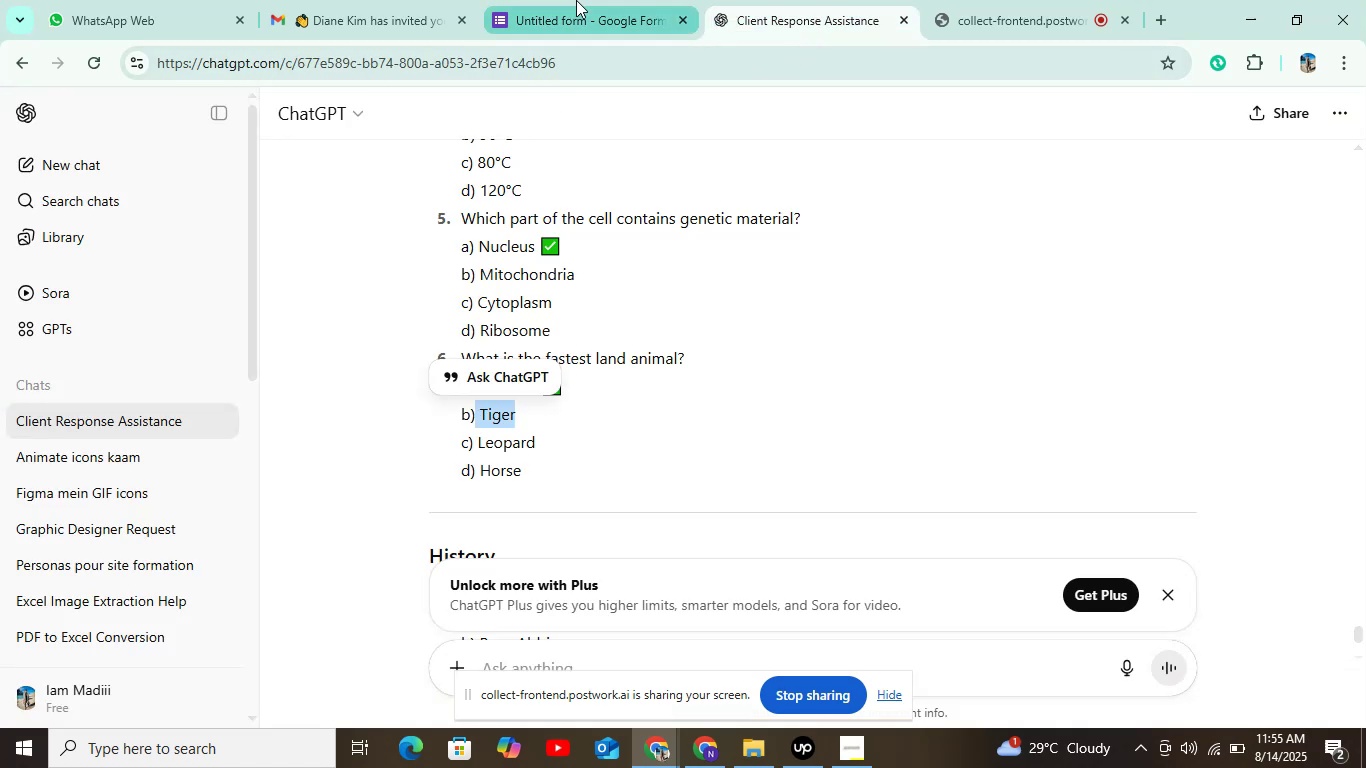 
left_click([575, 19])
 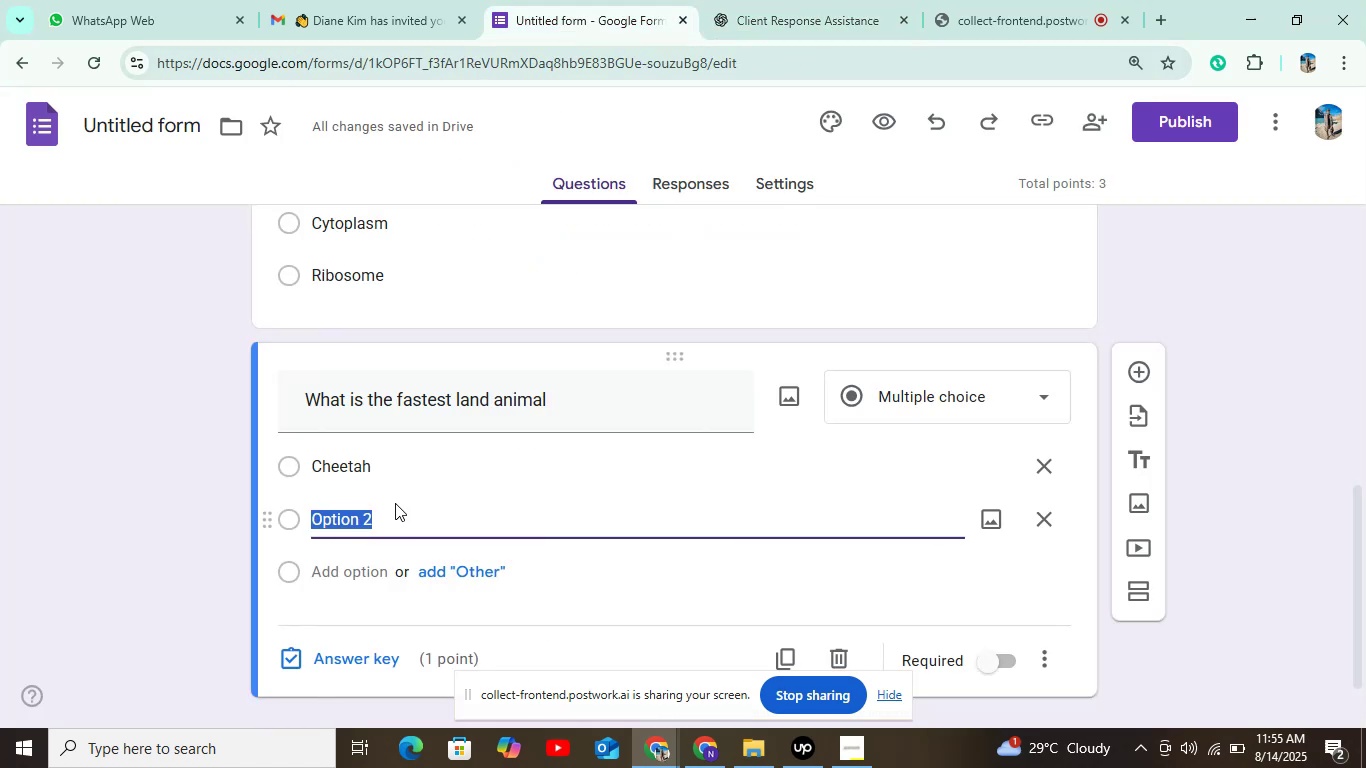 
key(Control+V)
 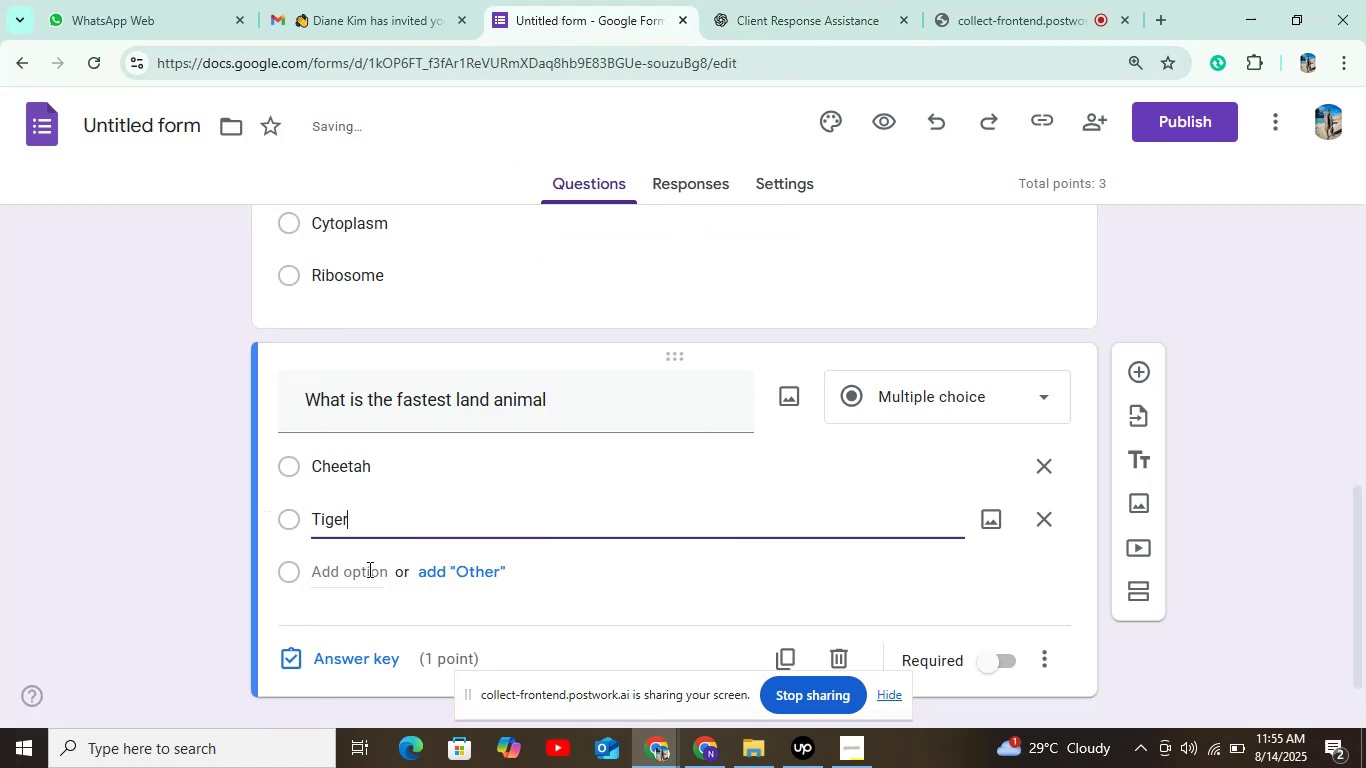 
left_click([365, 573])
 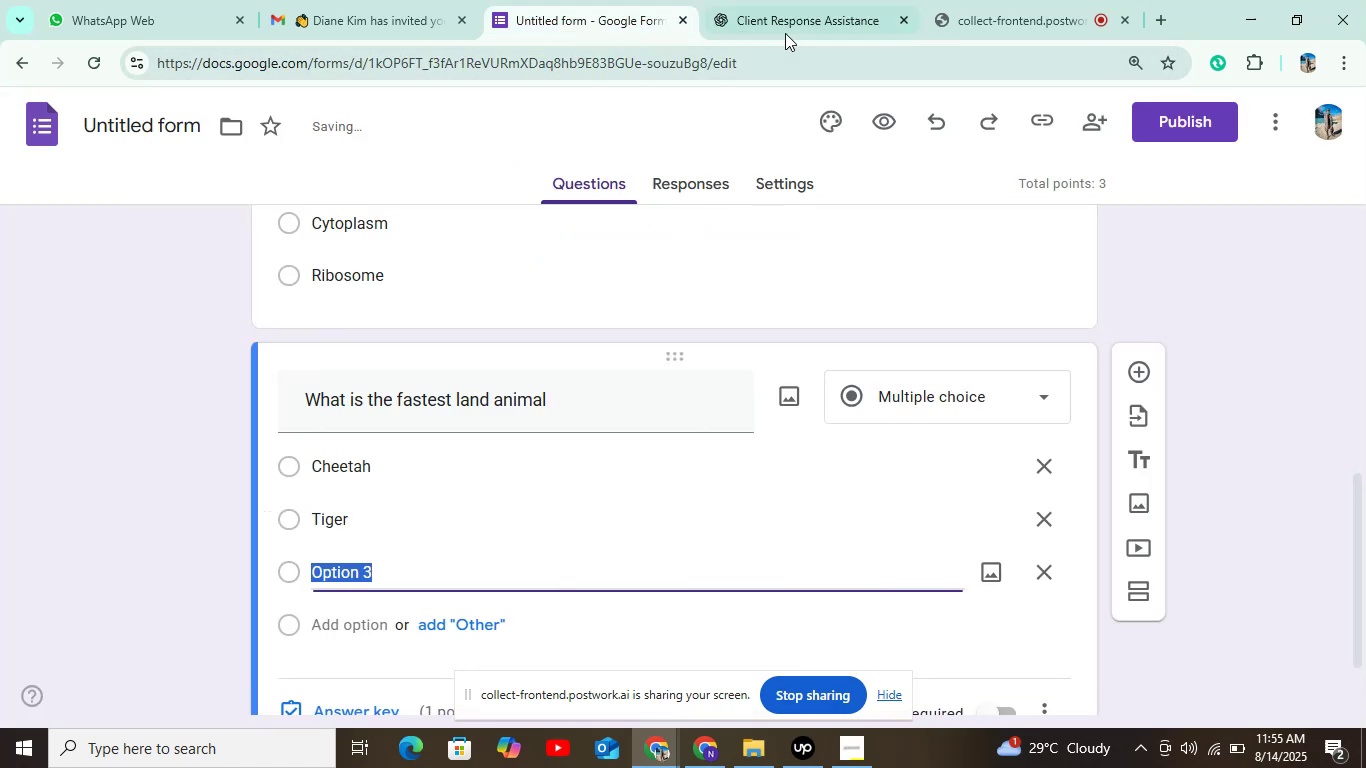 
left_click([782, 25])
 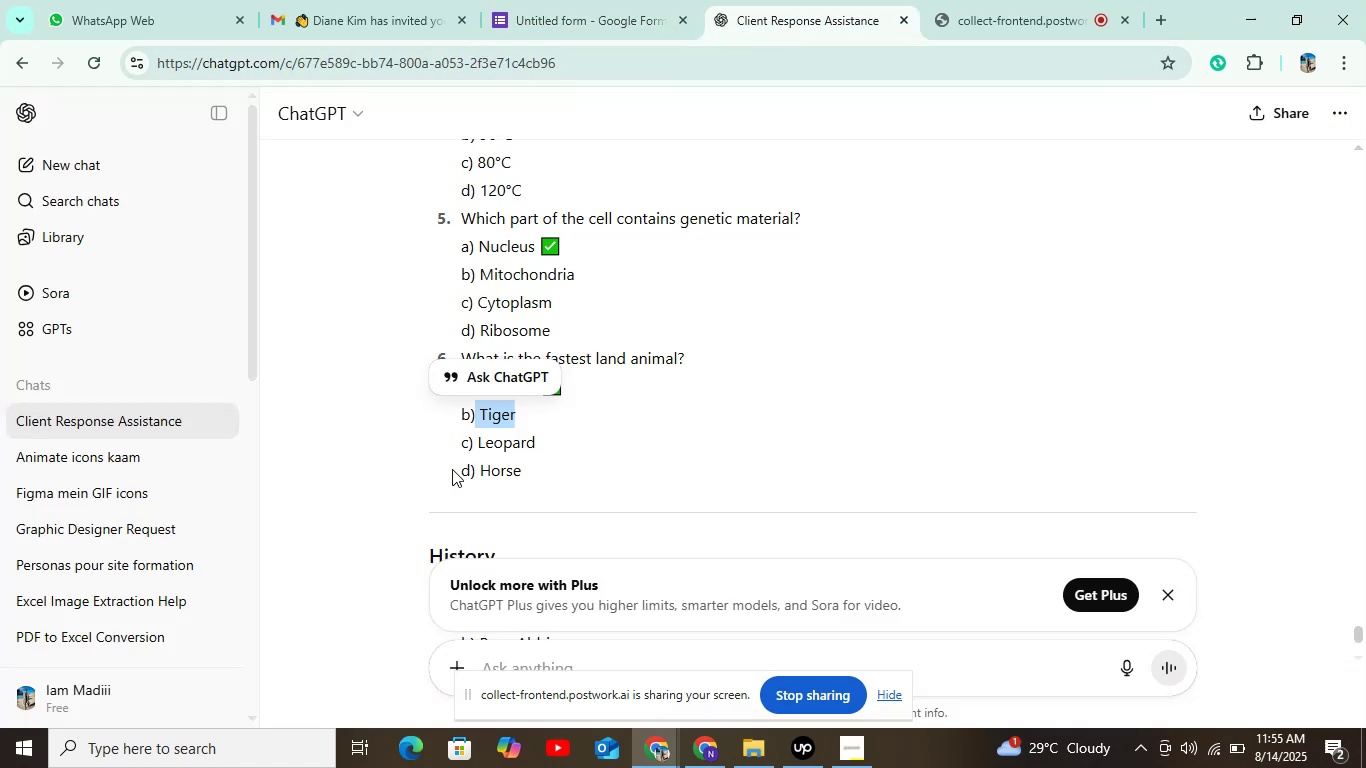 
left_click_drag(start_coordinate=[476, 442], to_coordinate=[559, 442])
 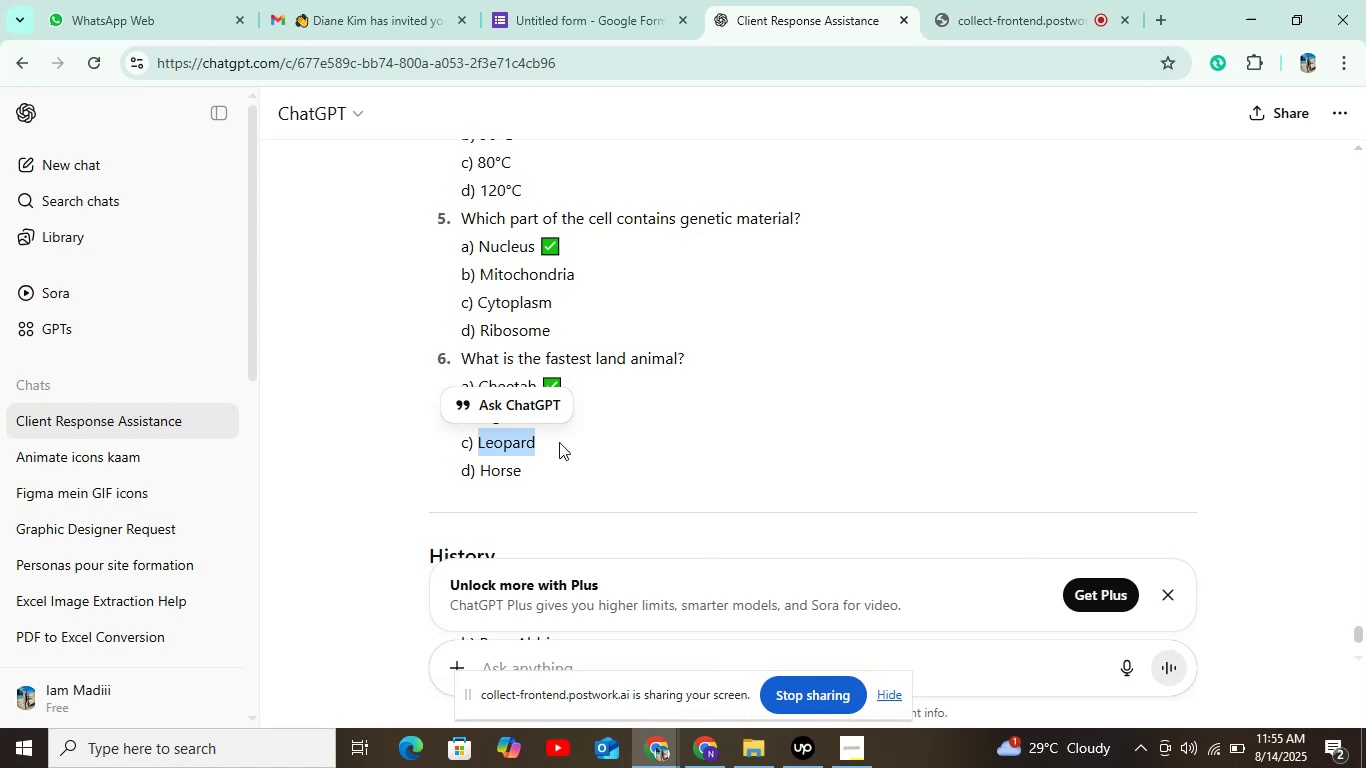 
key(Control+C)
 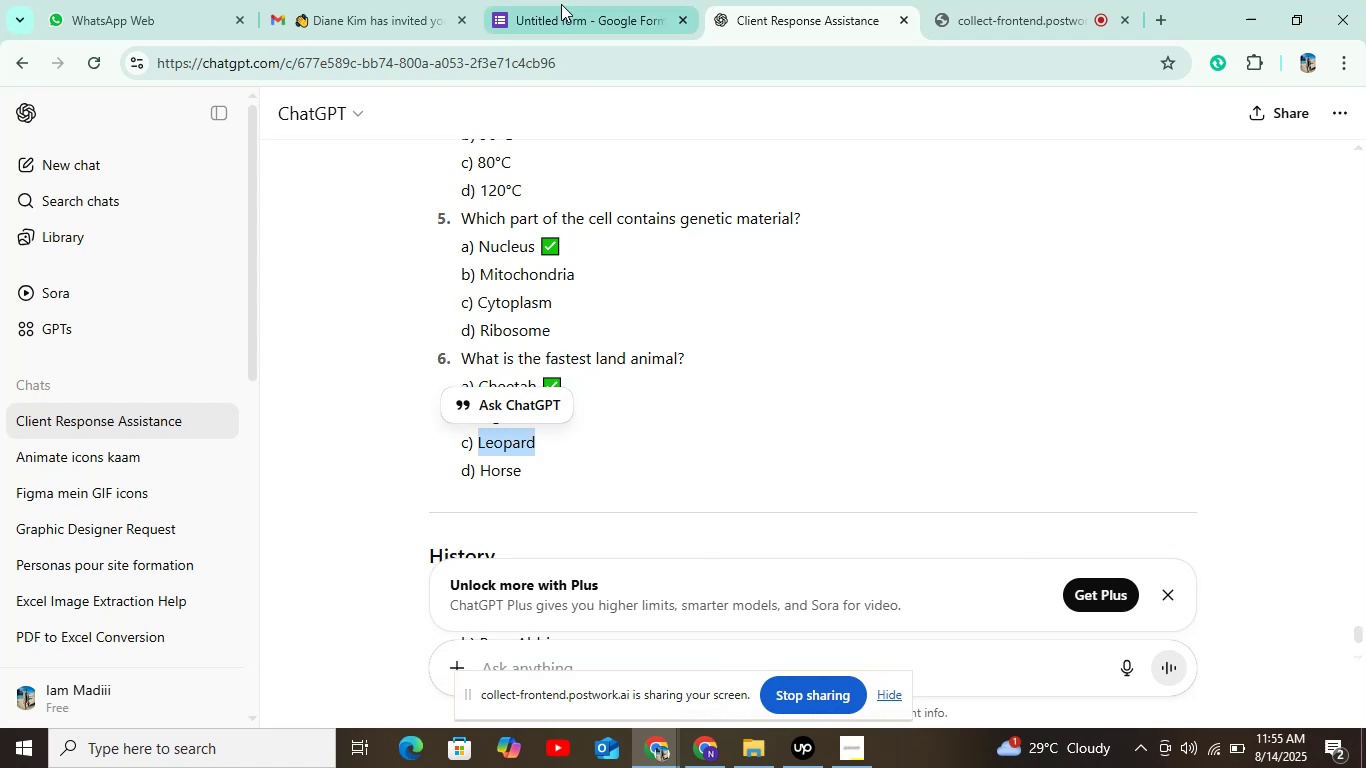 
left_click([562, 0])
 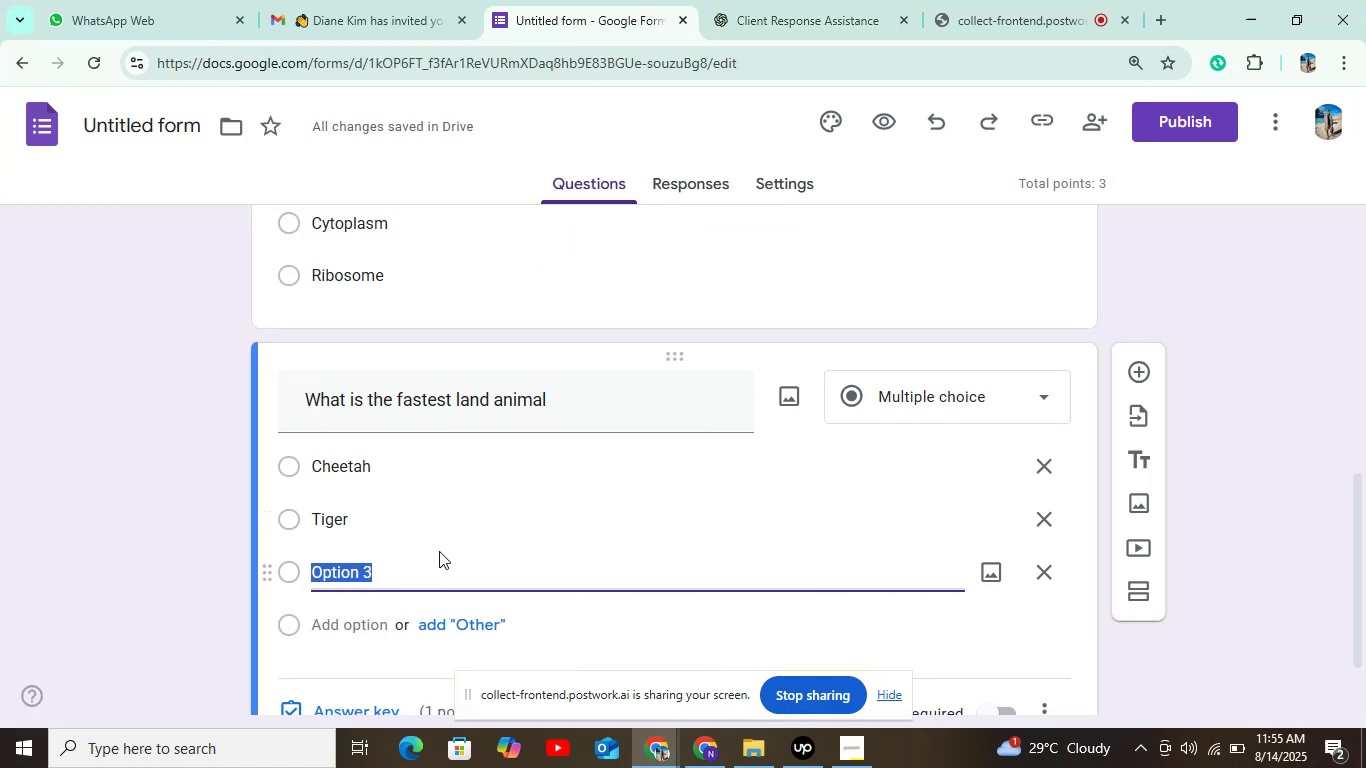 
key(Control+V)
 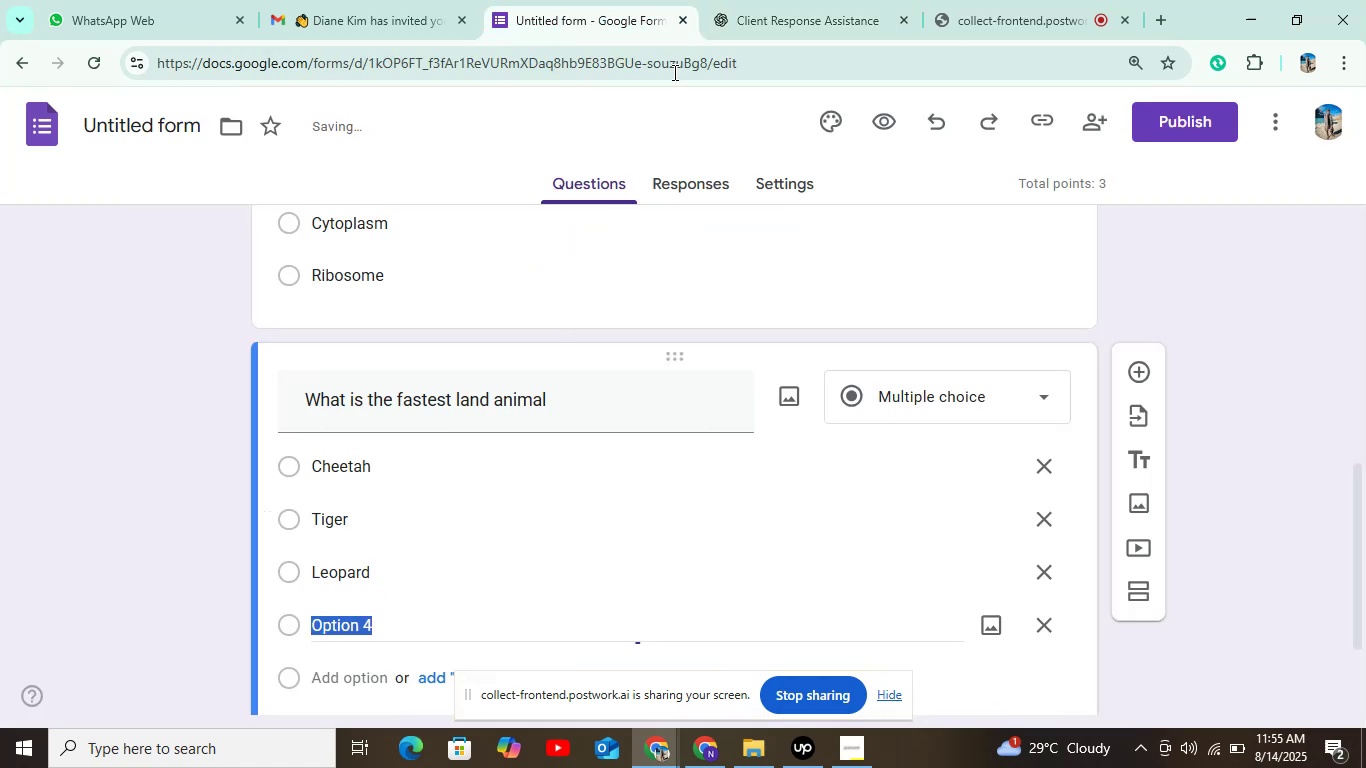 
left_click([731, 0])
 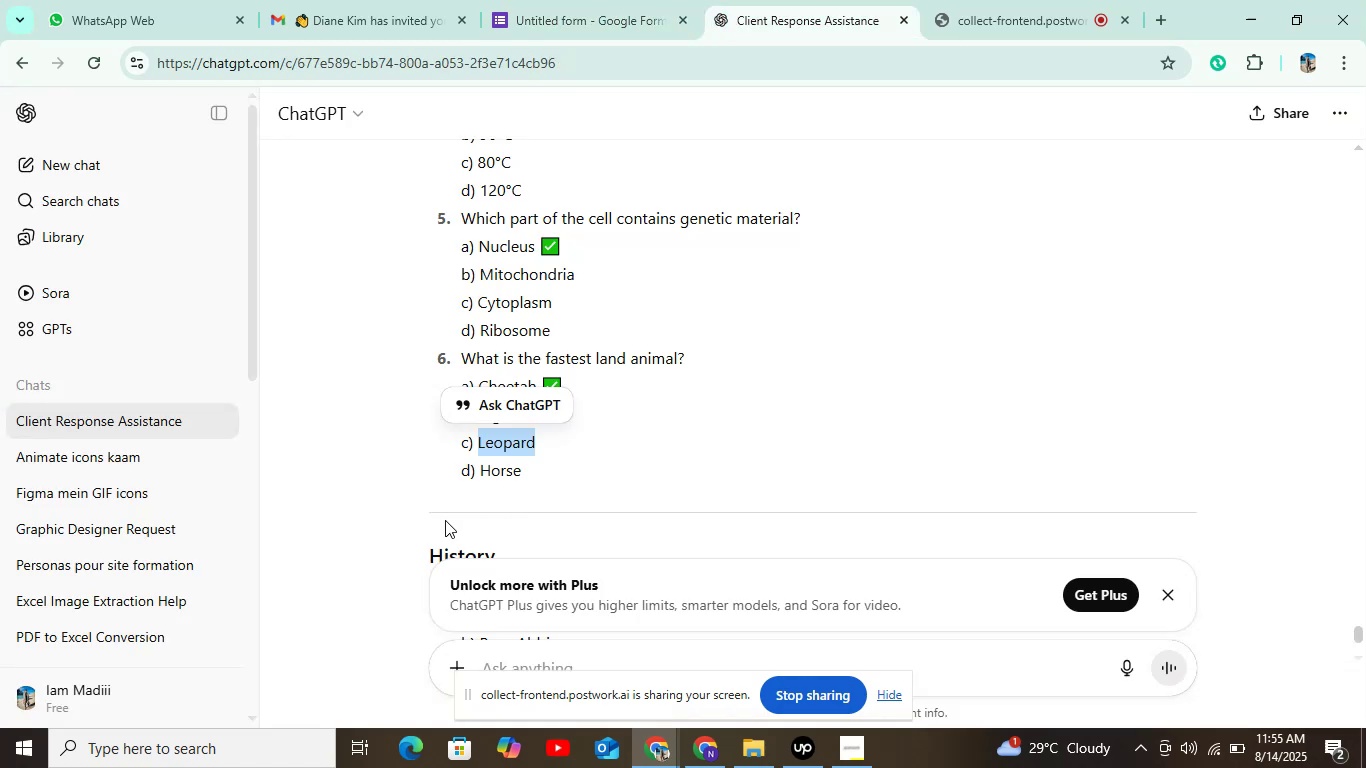 
left_click_drag(start_coordinate=[480, 471], to_coordinate=[548, 468])
 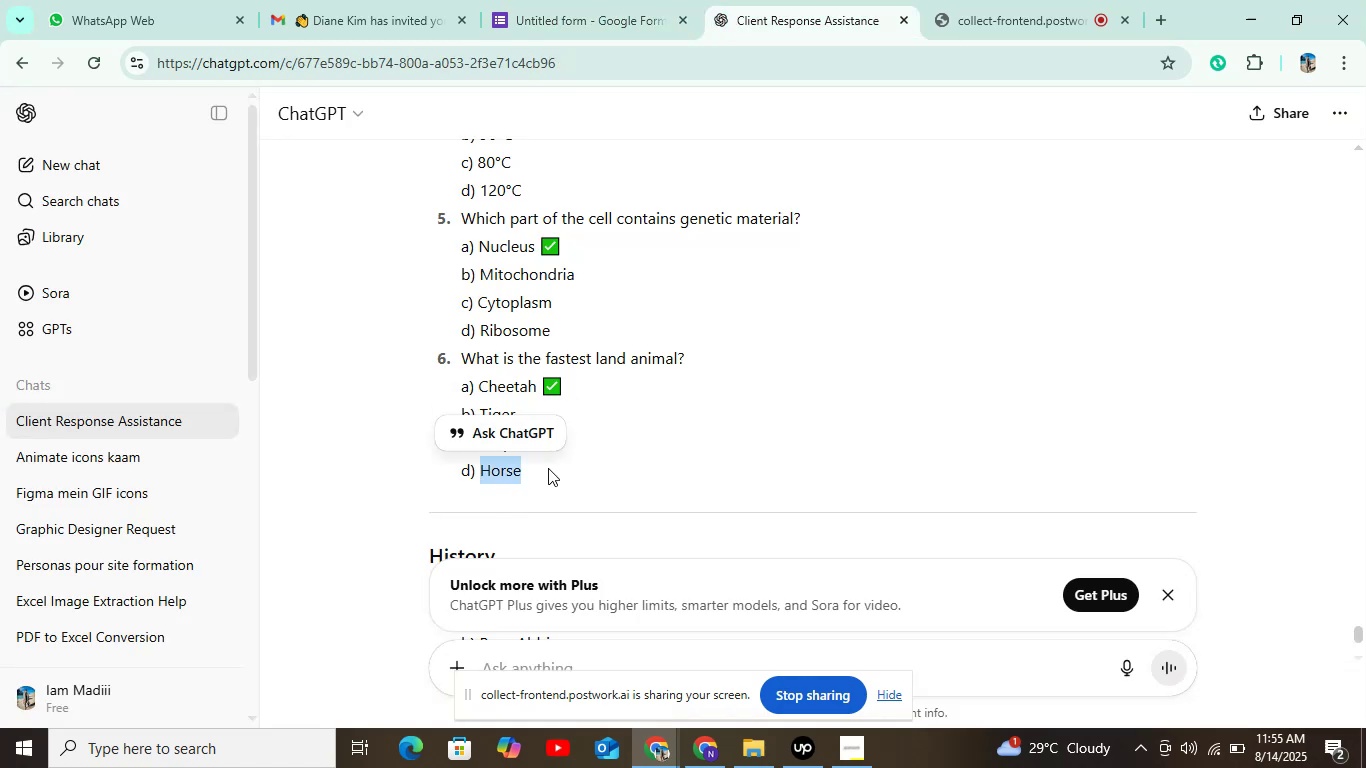 
key(Control+C)
 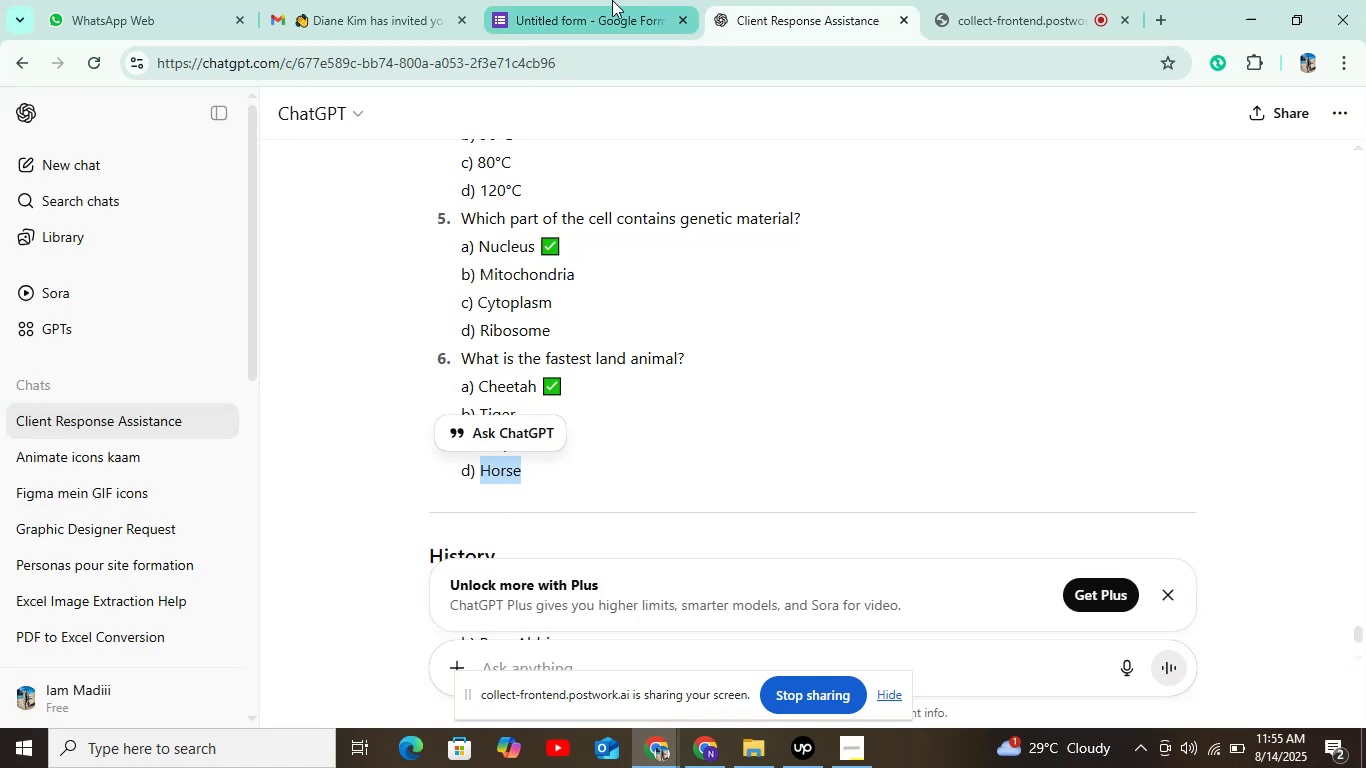 
left_click([583, 1])
 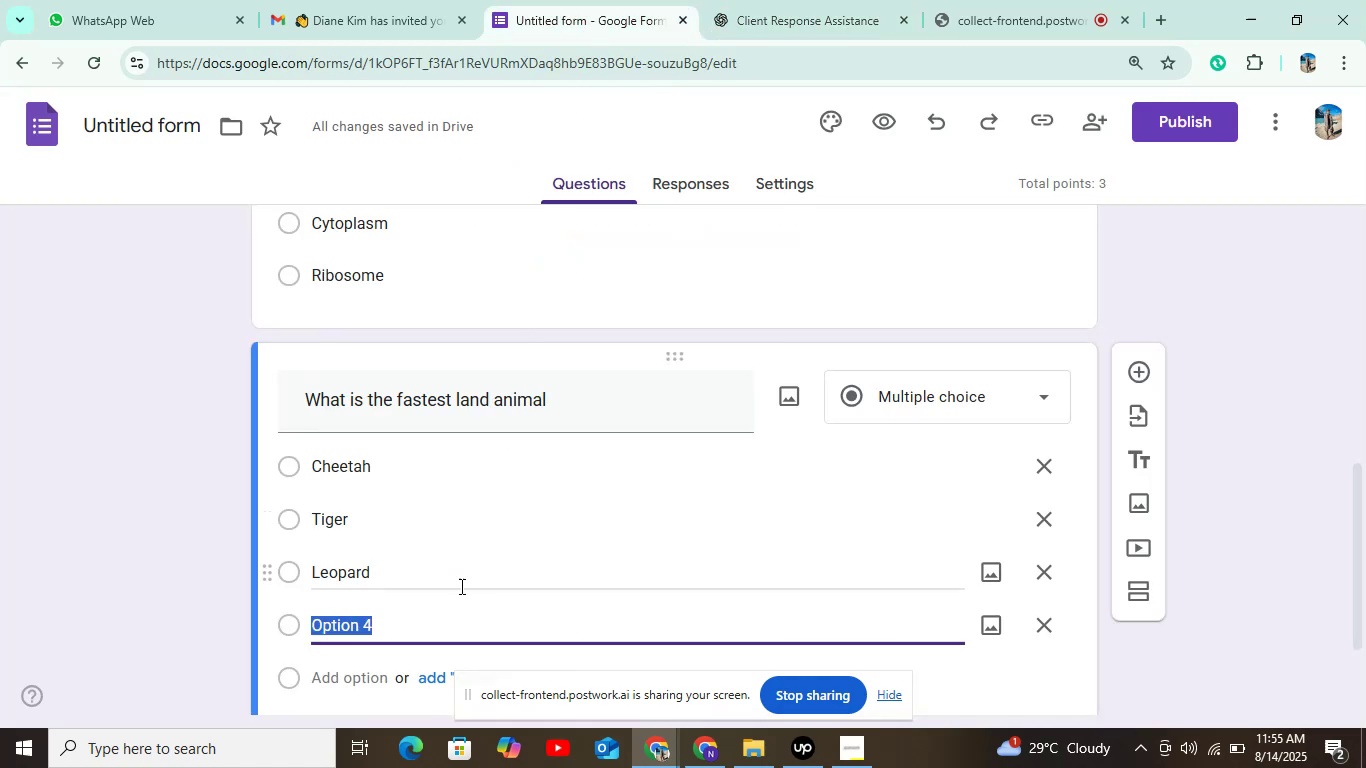 
key(Control+V)
 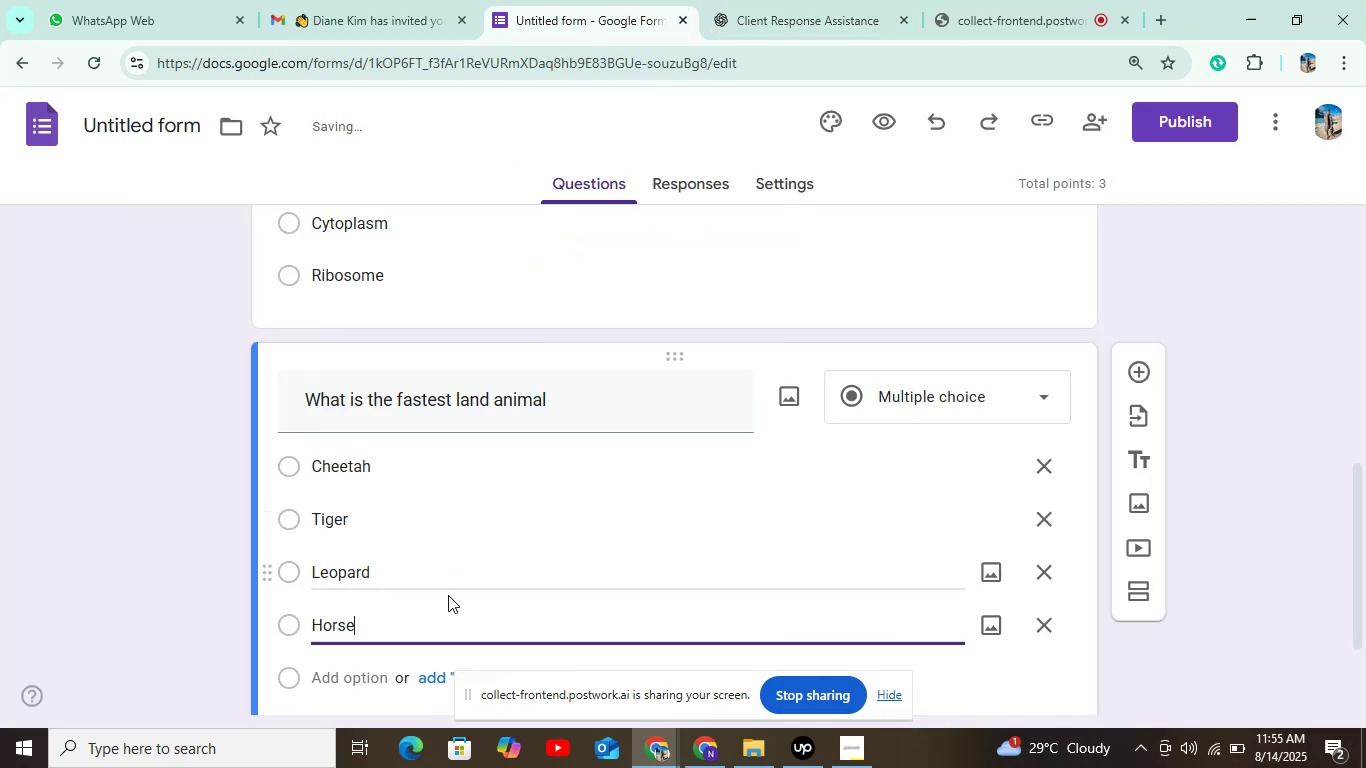 
scroll: coordinate [521, 544], scroll_direction: down, amount: 4.0
 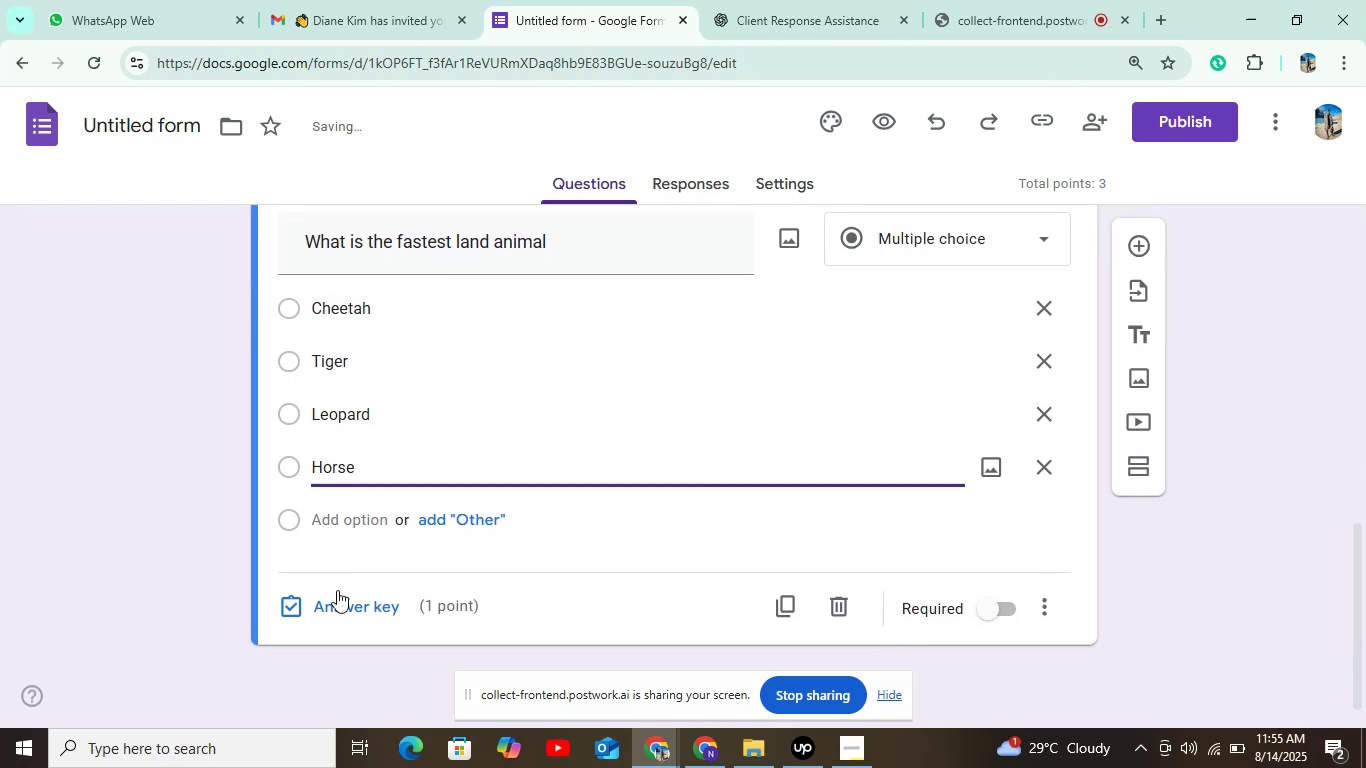 
left_click([352, 614])
 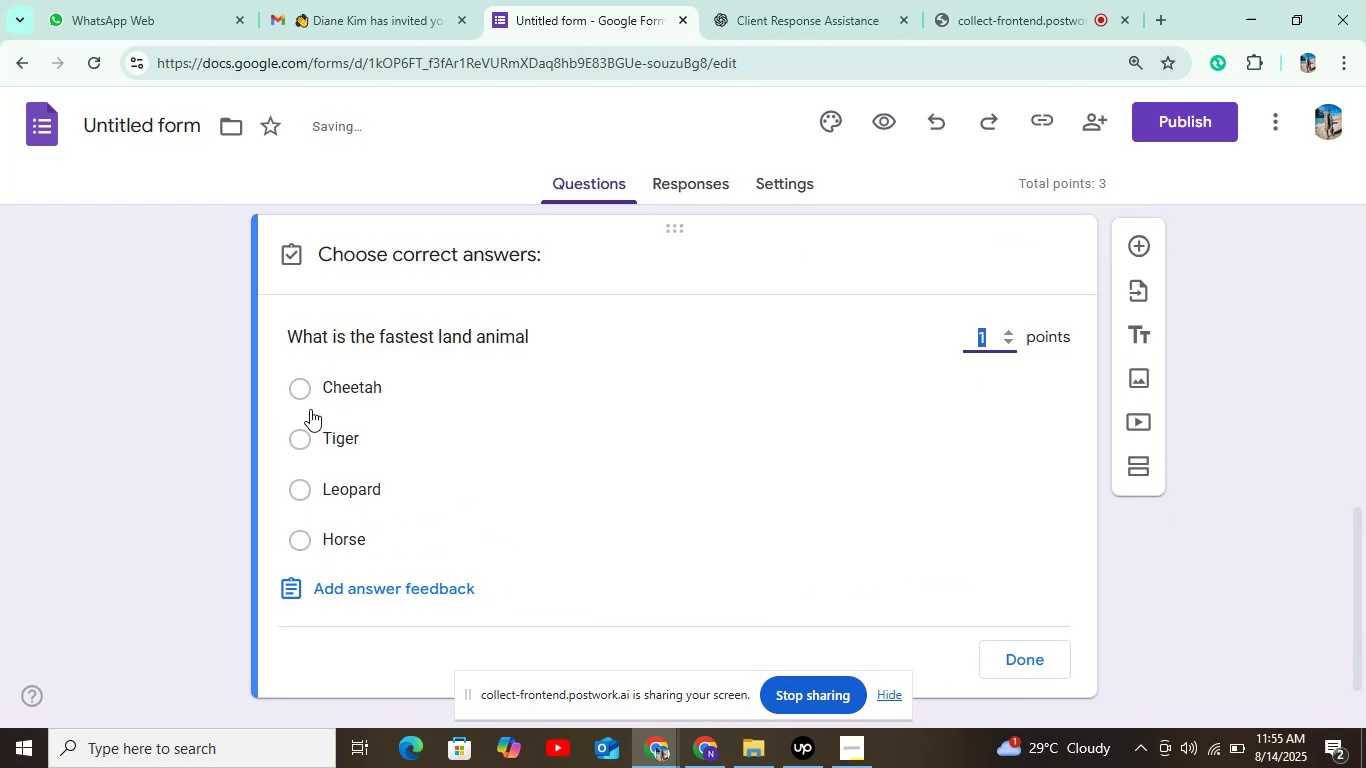 
left_click([303, 385])
 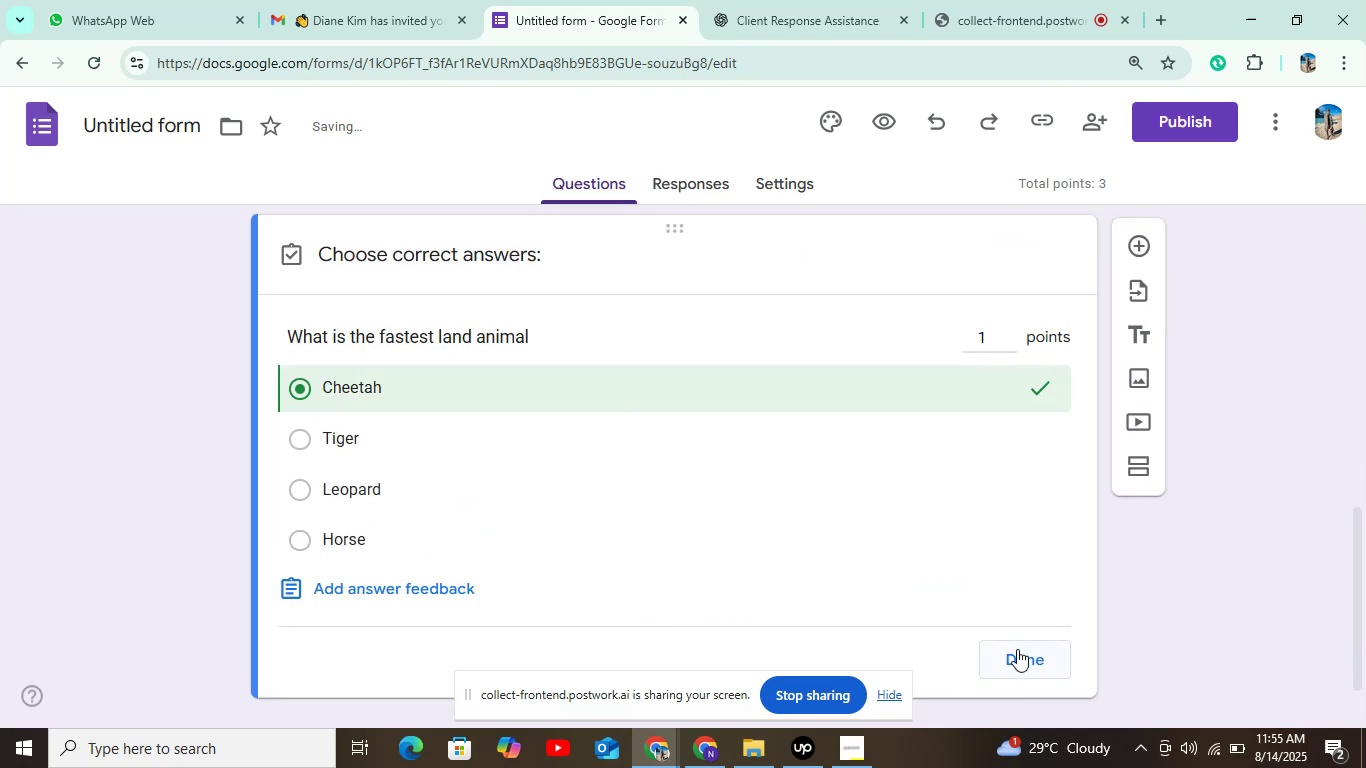 
left_click([1017, 655])
 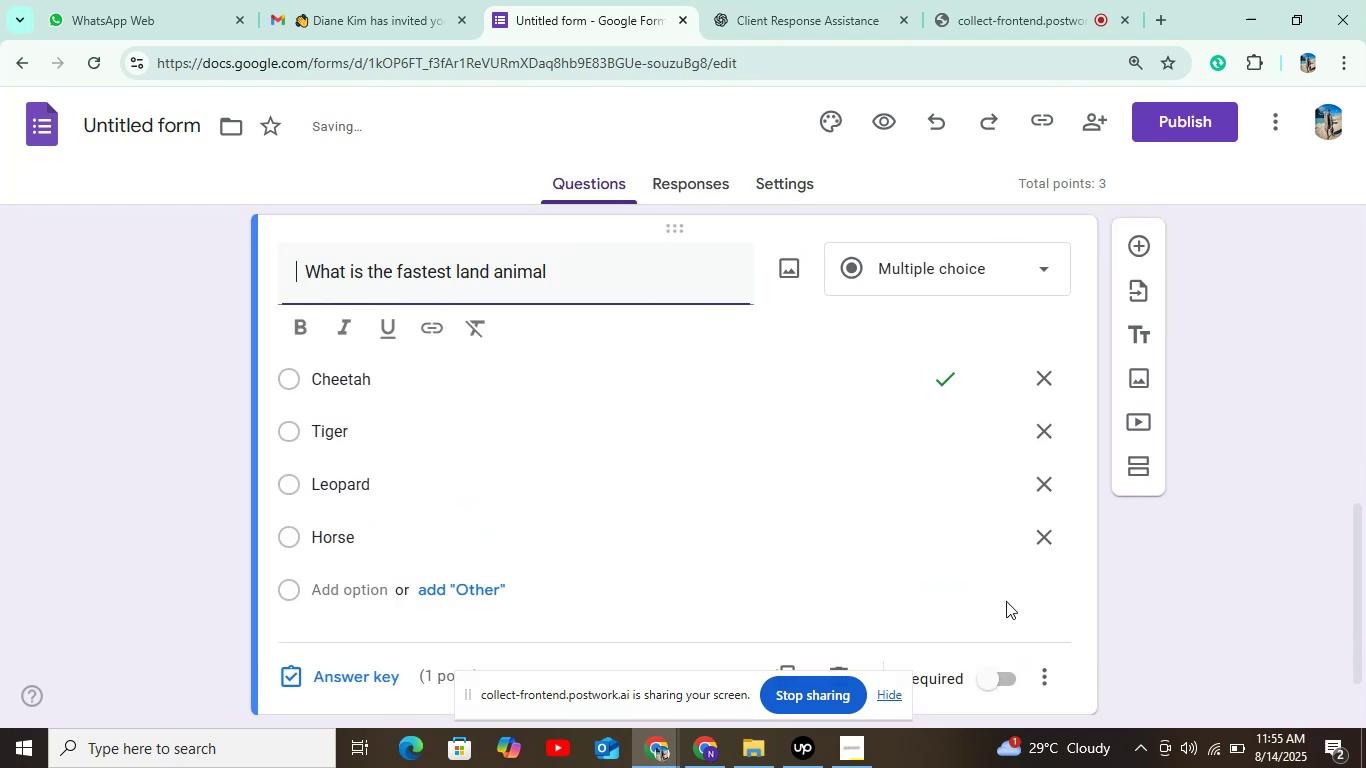 
scroll: coordinate [997, 588], scroll_direction: down, amount: 3.0
 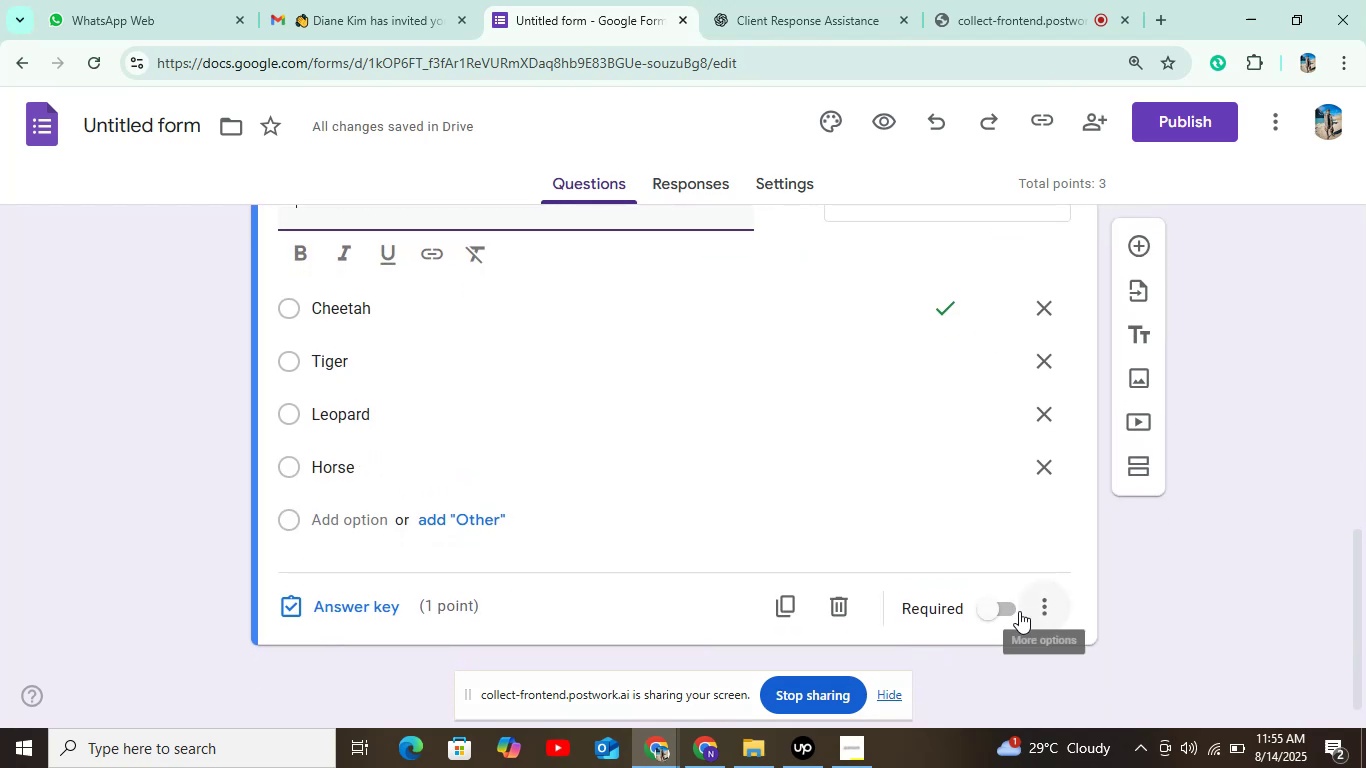 
left_click([1010, 608])
 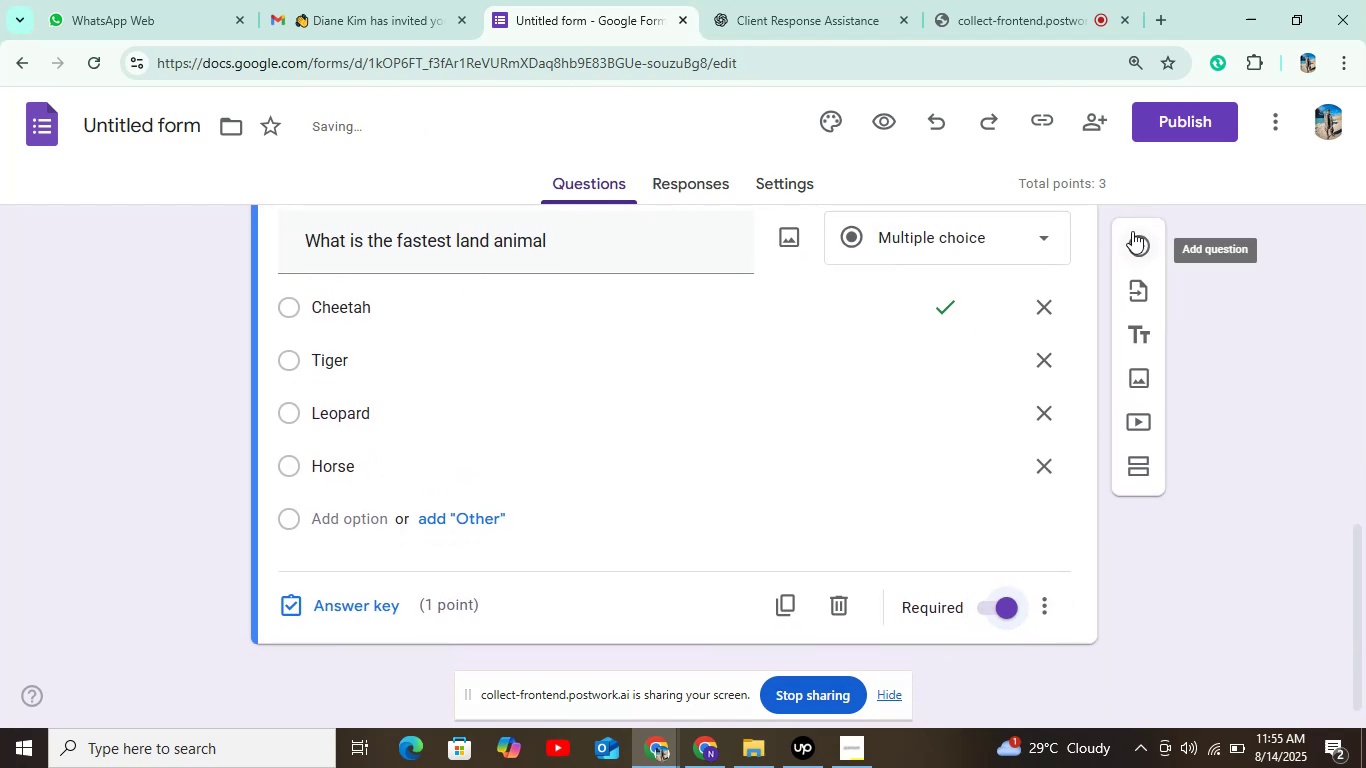 
left_click([1134, 237])
 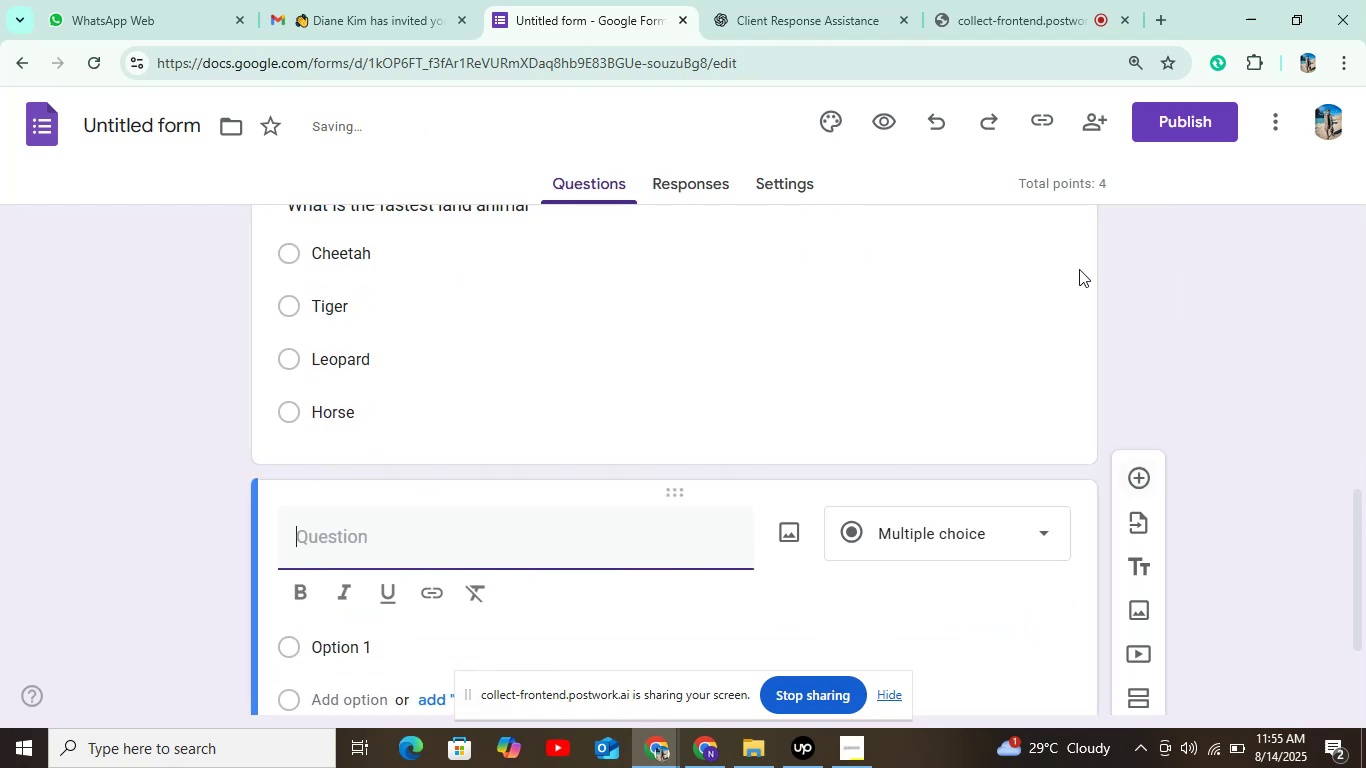 
scroll: coordinate [915, 331], scroll_direction: down, amount: 2.0
 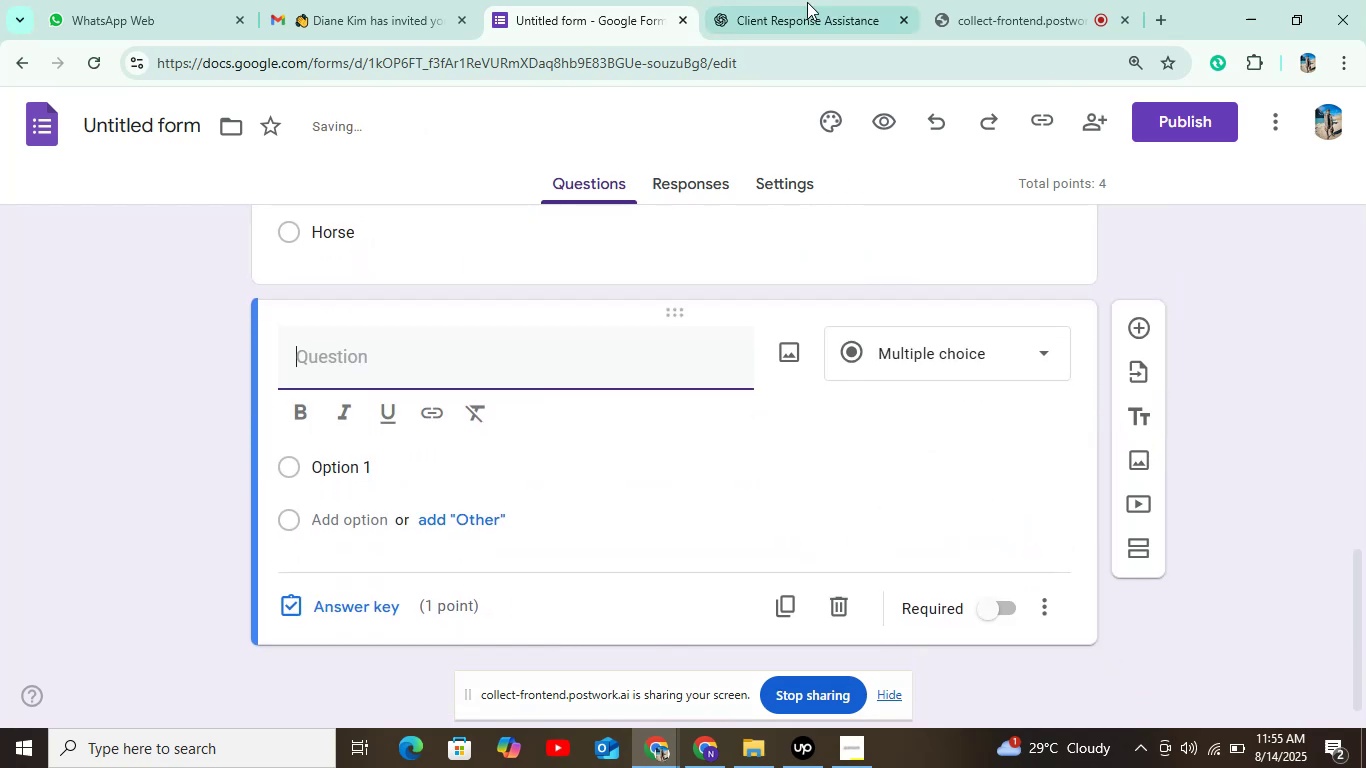 
left_click([806, 0])
 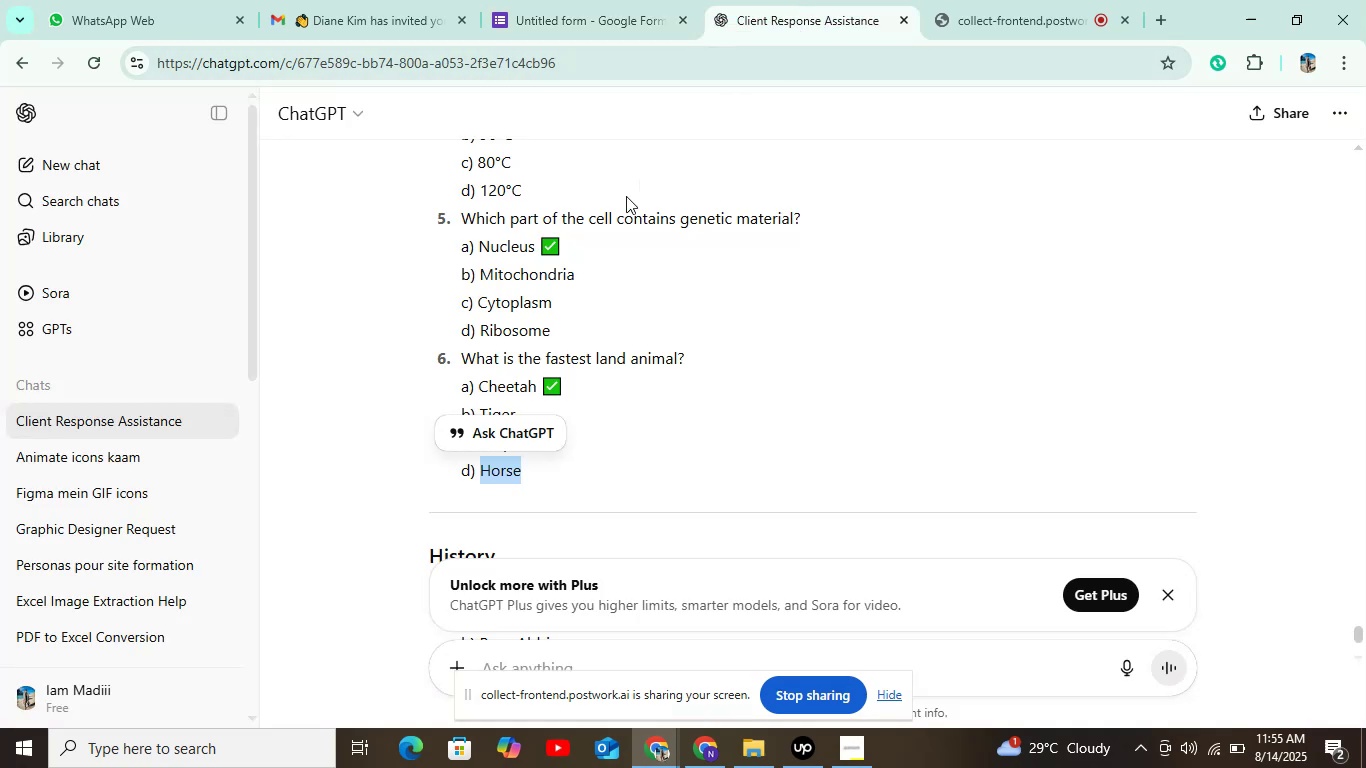 
scroll: coordinate [564, 392], scroll_direction: down, amount: 3.0
 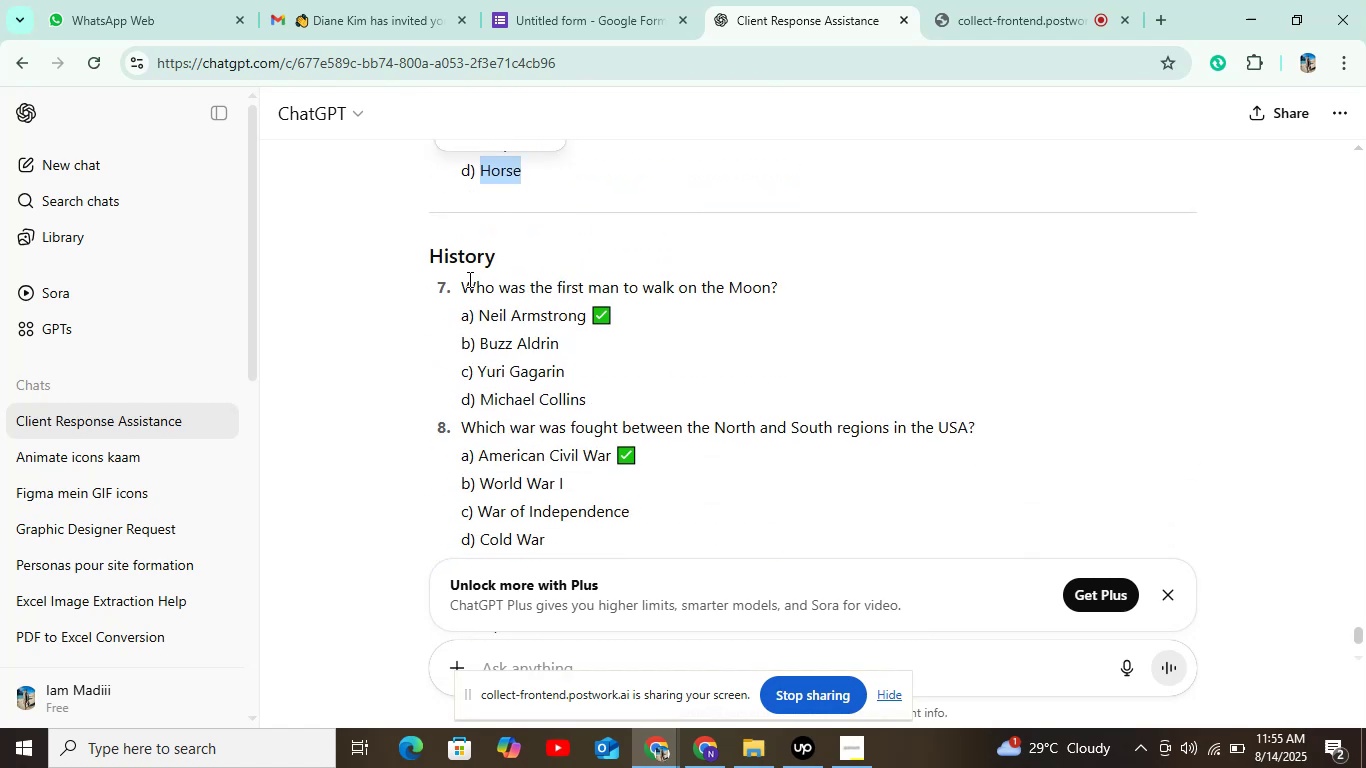 
left_click_drag(start_coordinate=[460, 290], to_coordinate=[797, 283])
 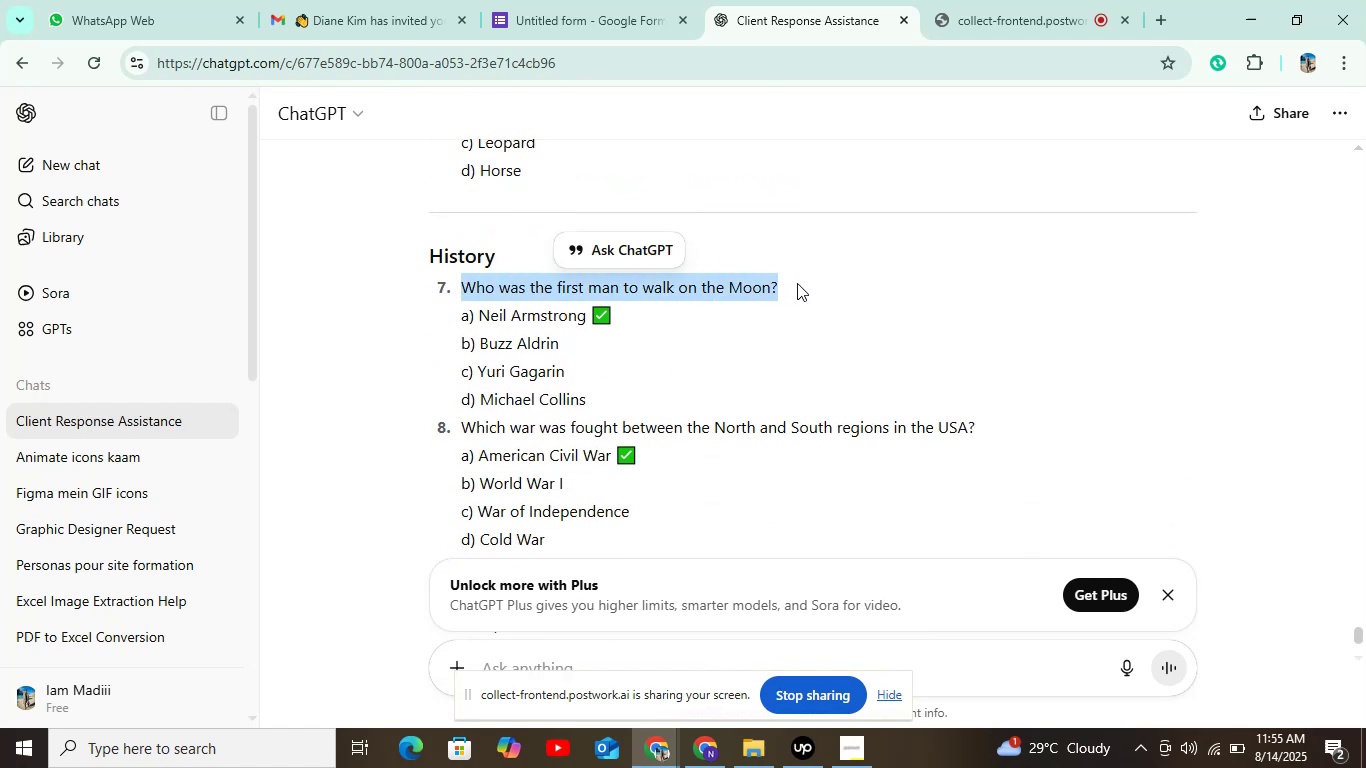 
key(Control+C)
 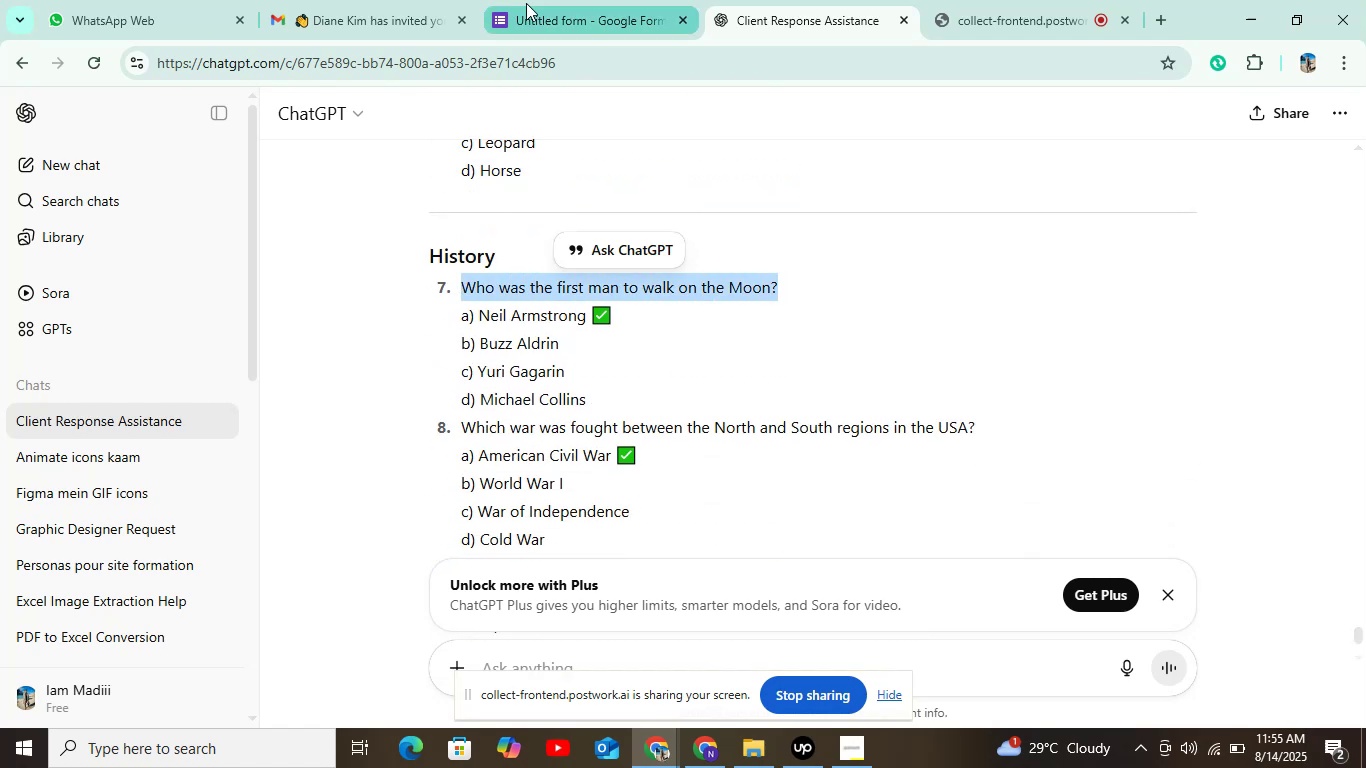 
left_click([551, 23])
 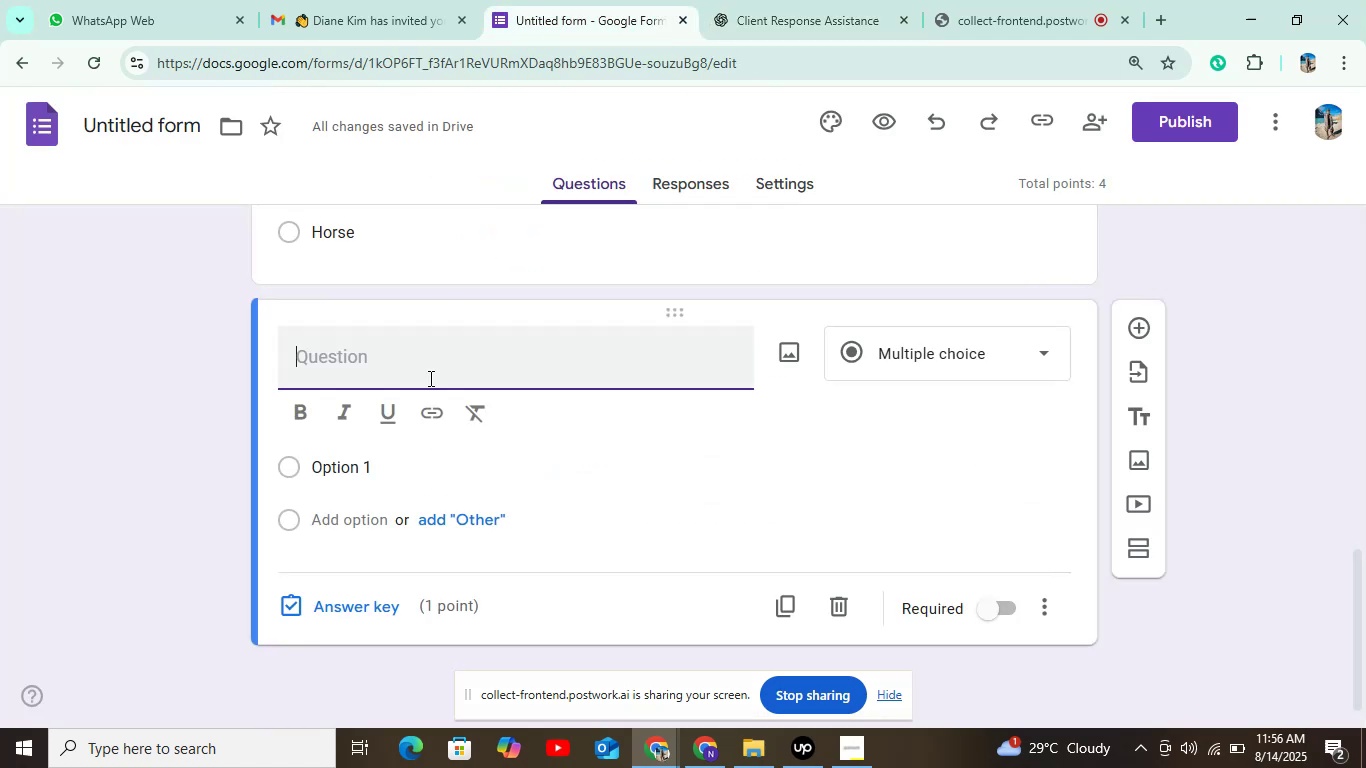 
key(Control+V)
 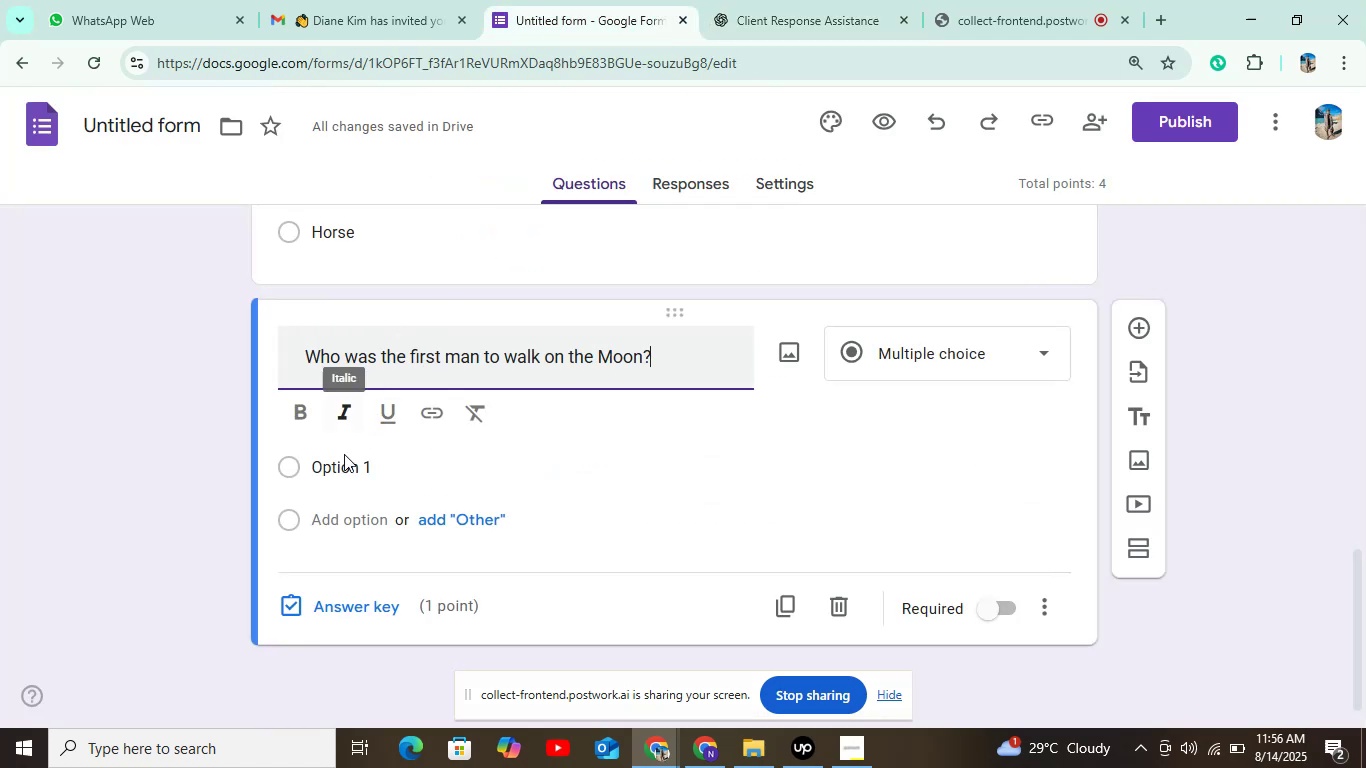 
left_click([345, 461])
 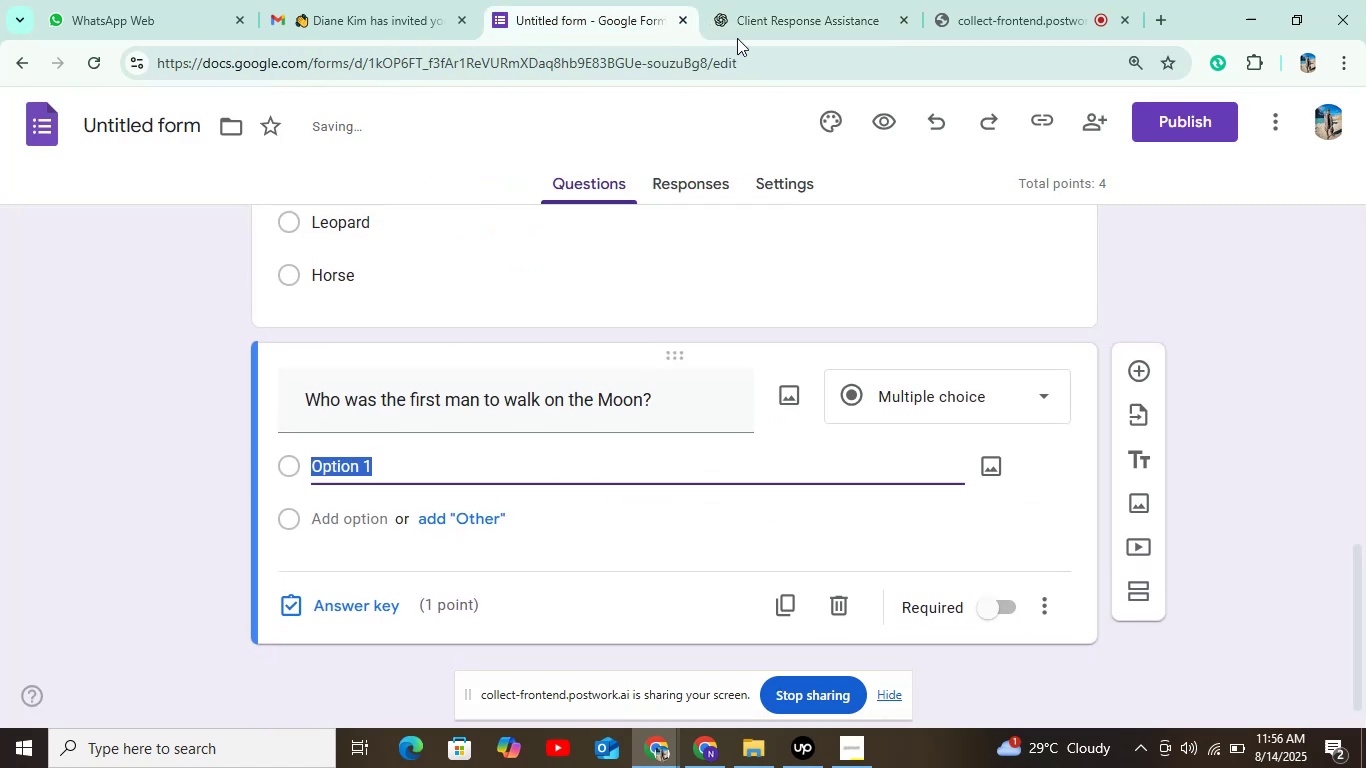 
left_click([751, 27])
 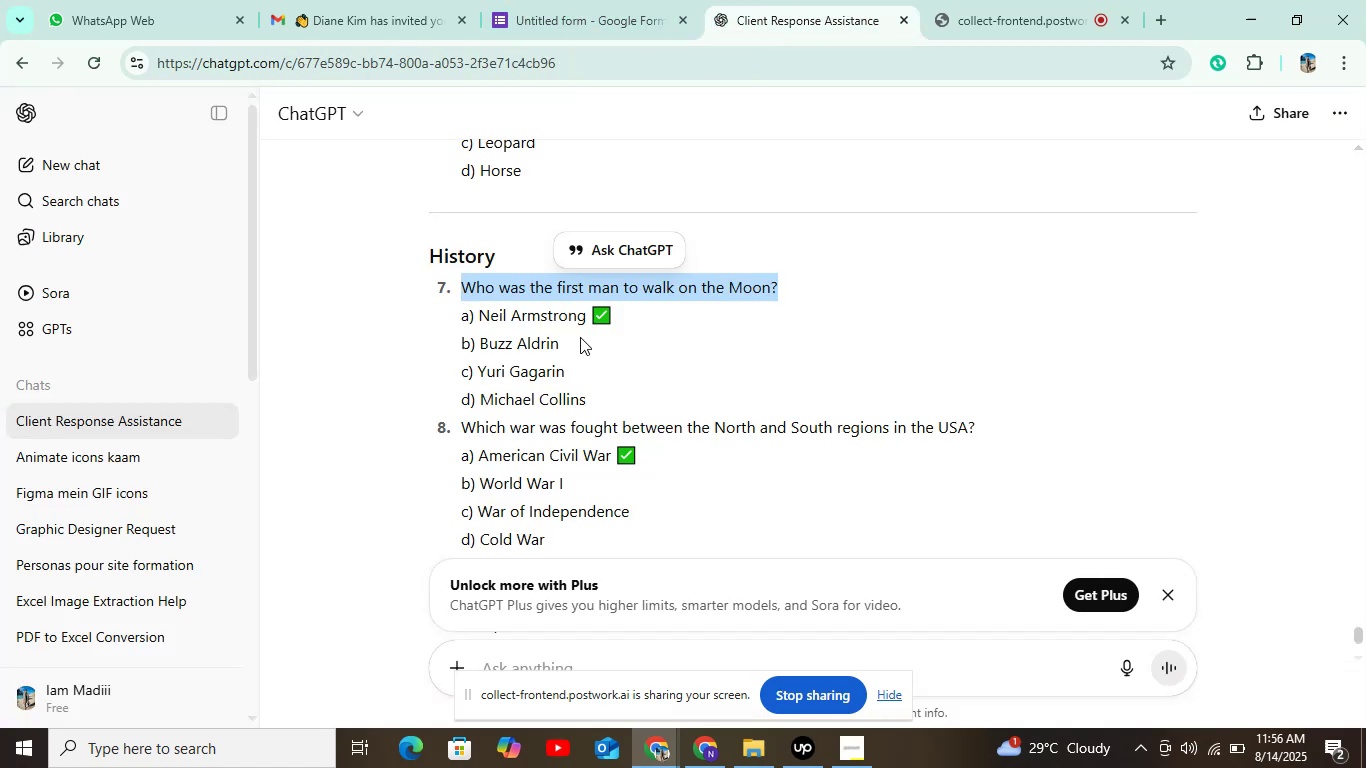 
left_click_drag(start_coordinate=[474, 313], to_coordinate=[584, 322])
 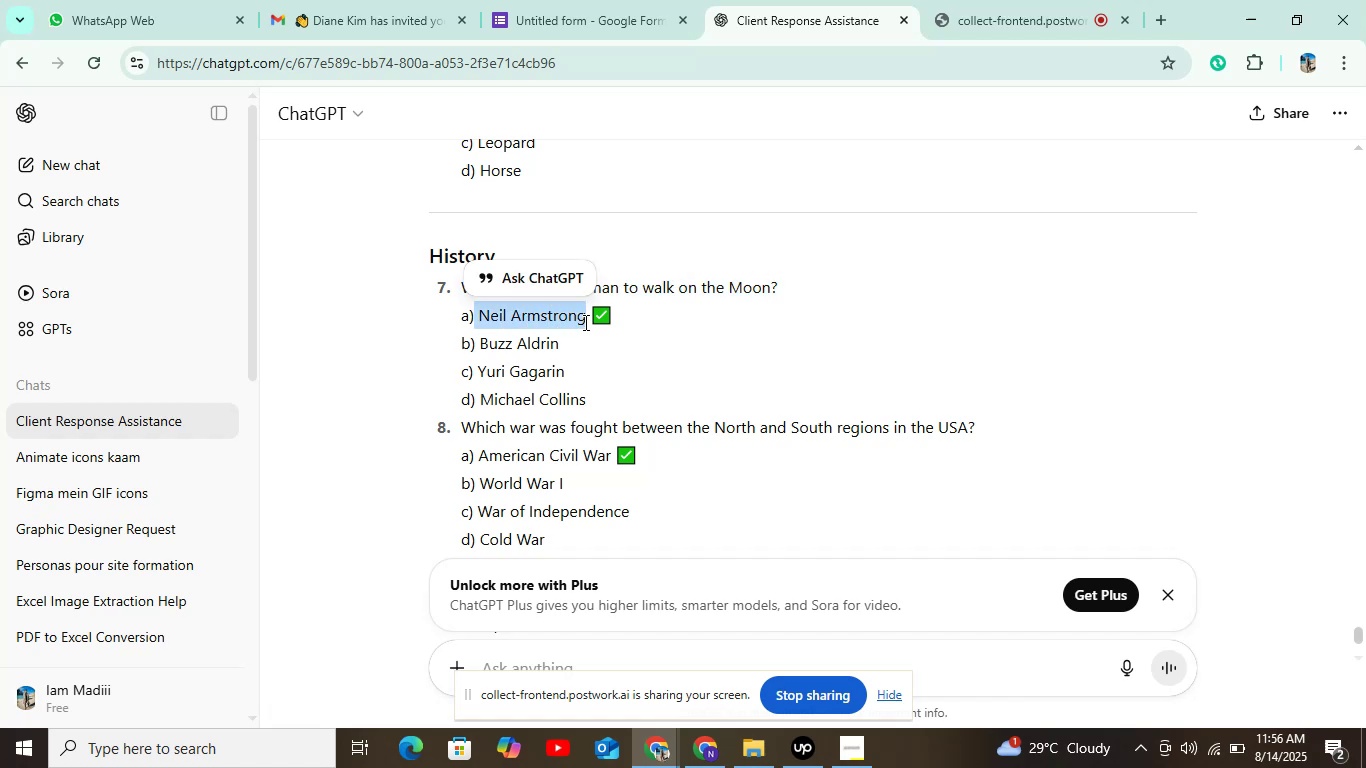 
key(Control+C)
 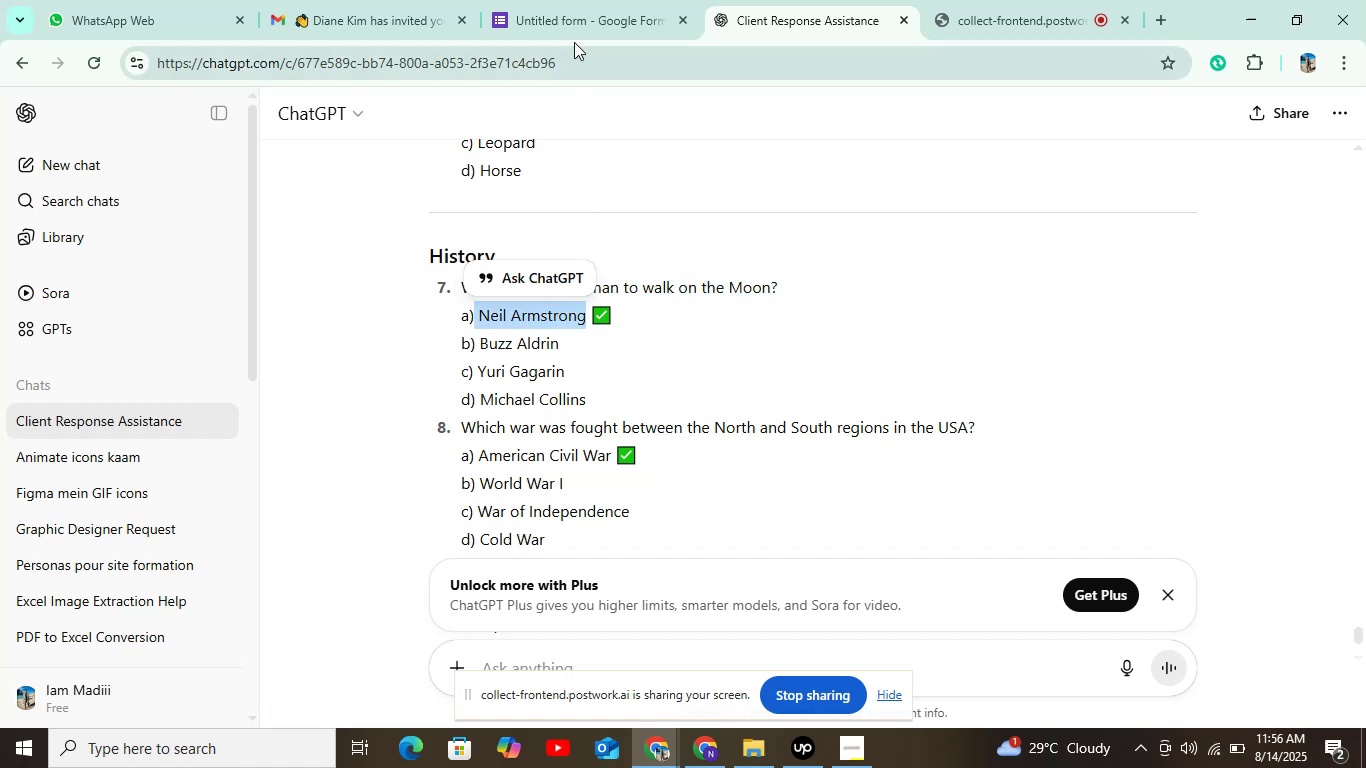 
left_click([575, 18])
 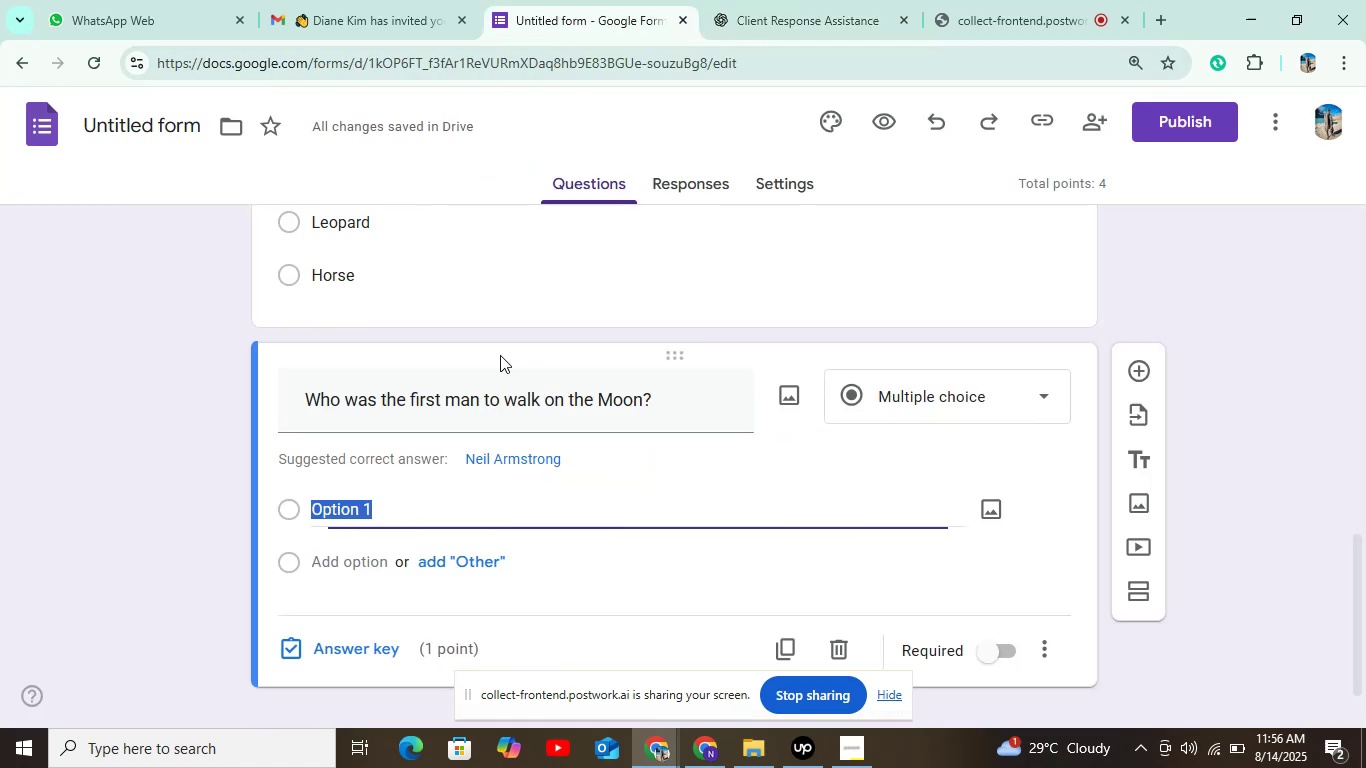 
key(Control+V)
 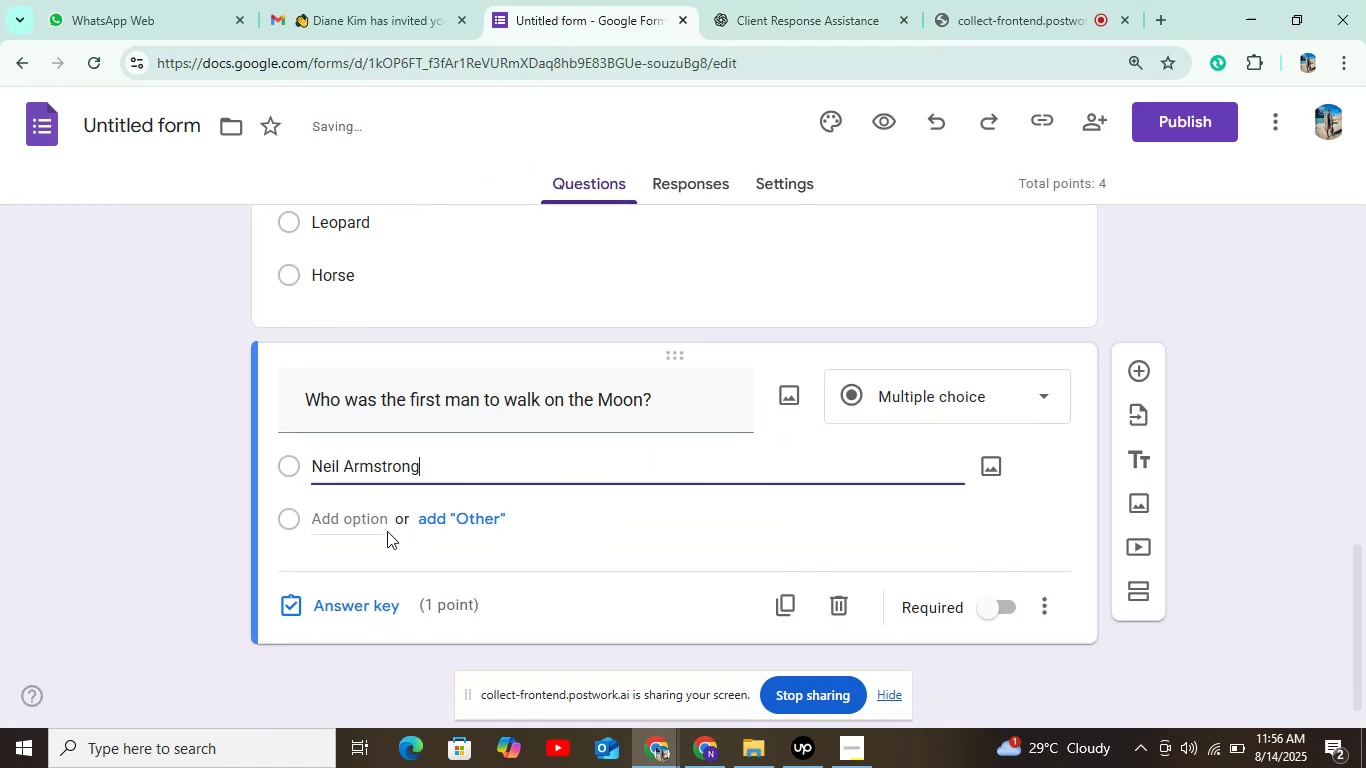 
left_click([381, 525])
 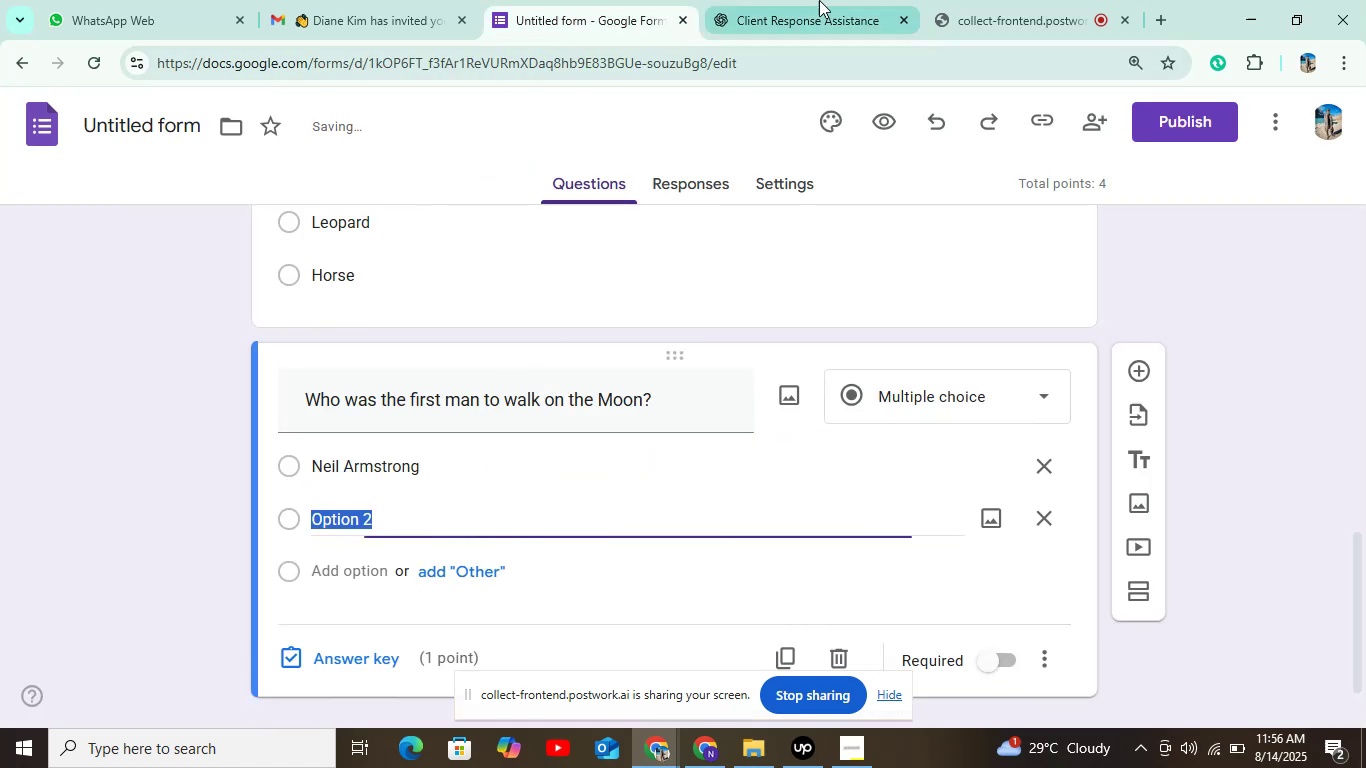 
left_click([826, 0])
 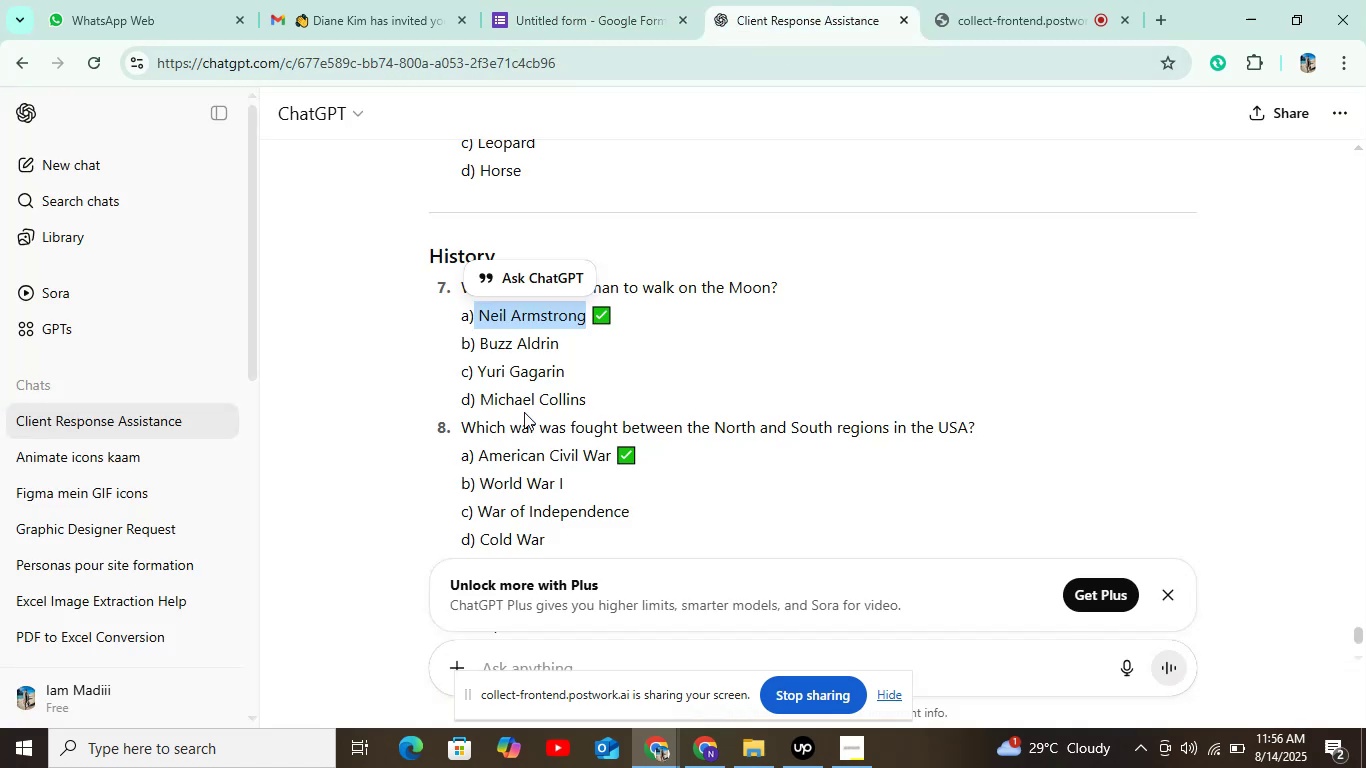 
left_click_drag(start_coordinate=[473, 345], to_coordinate=[568, 352])
 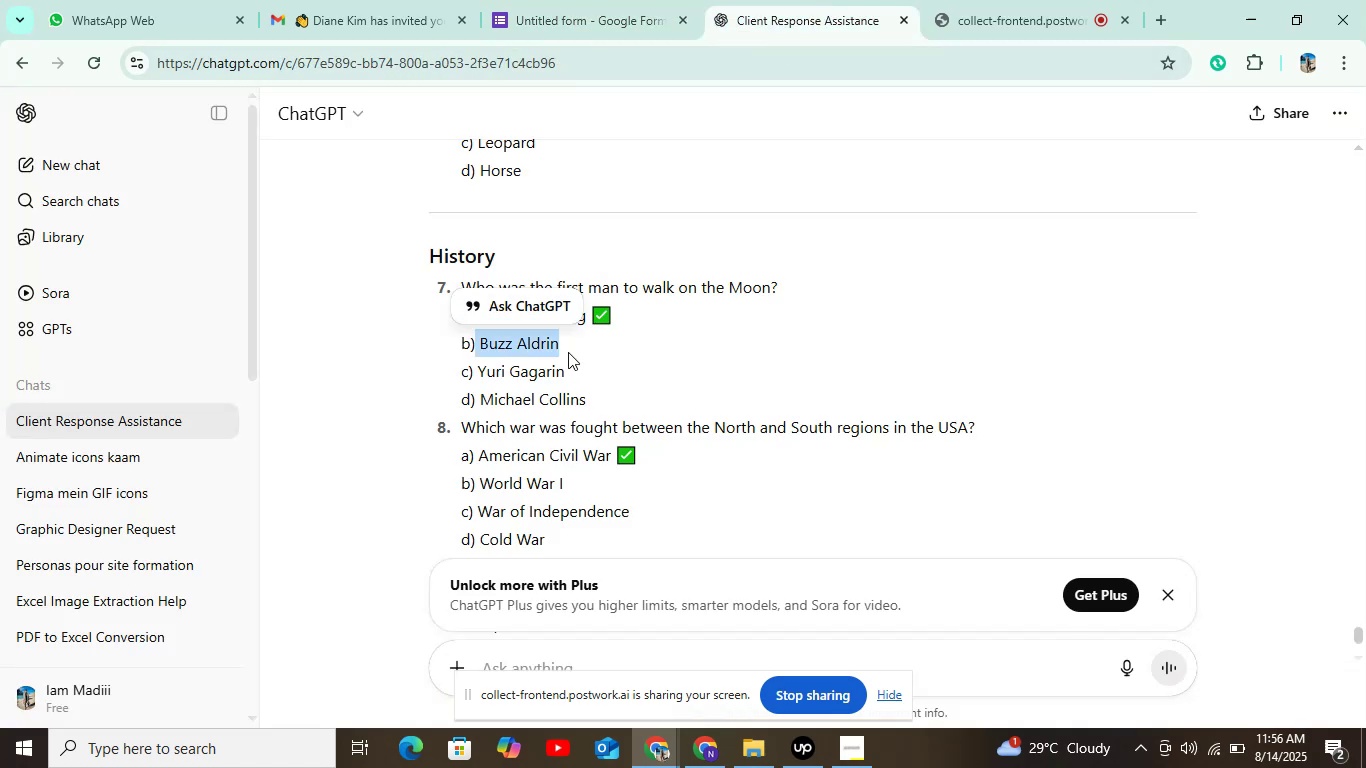 
key(Control+C)
 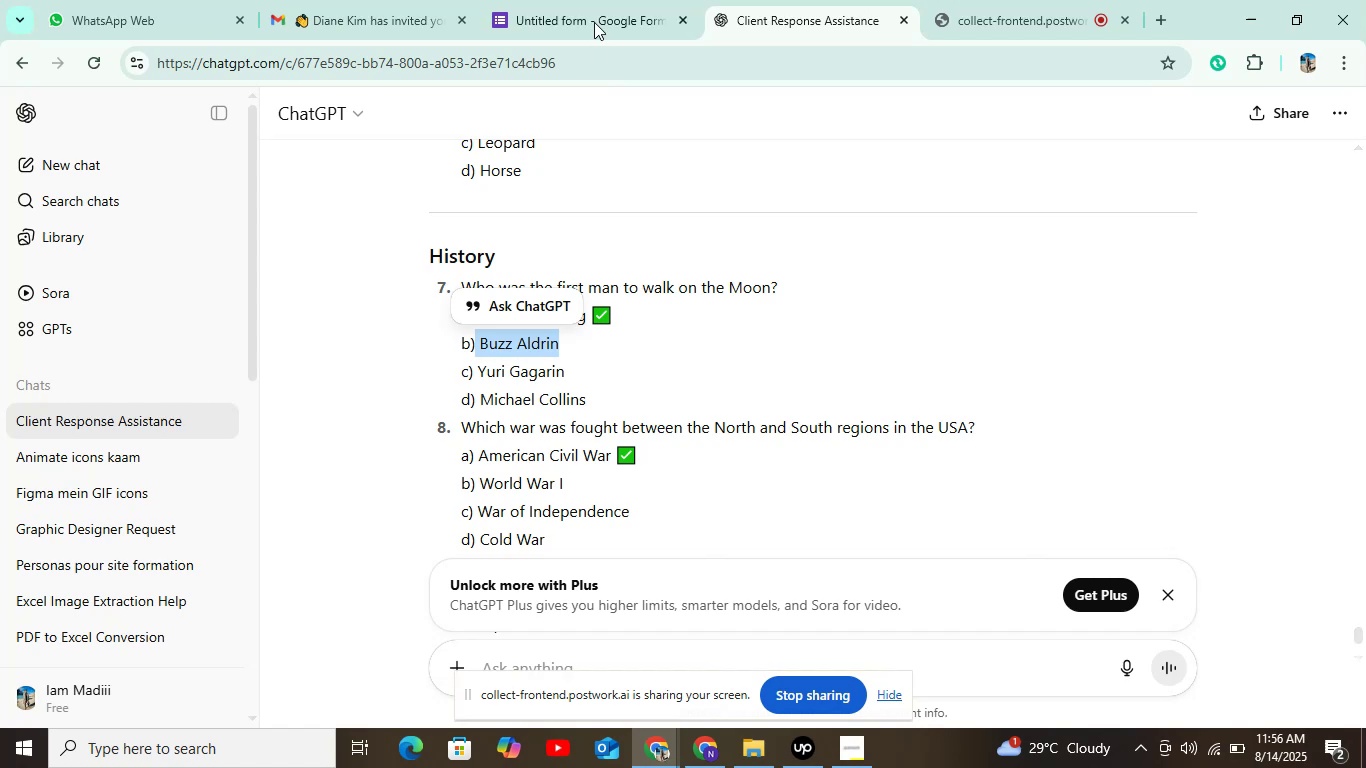 
left_click([594, 19])
 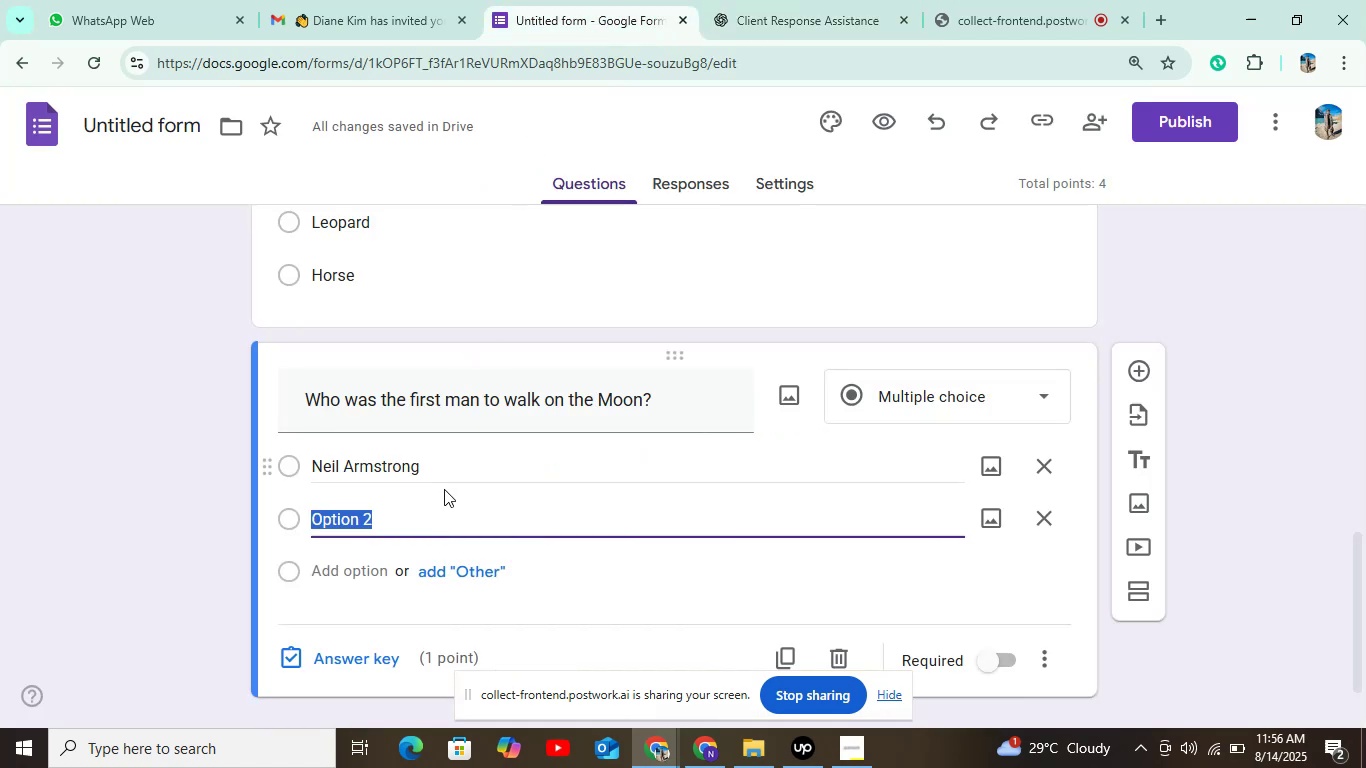 
key(Control+V)
 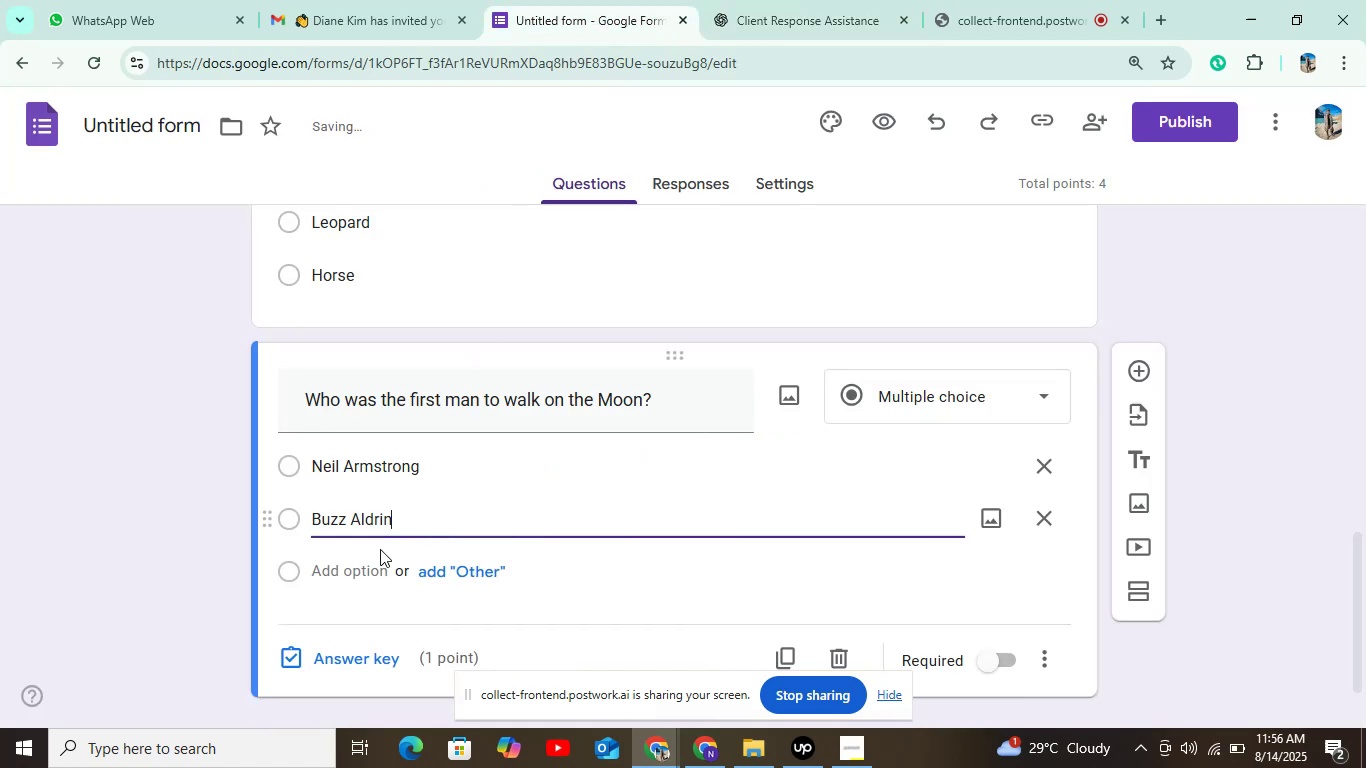 
left_click_drag(start_coordinate=[357, 573], to_coordinate=[365, 567])
 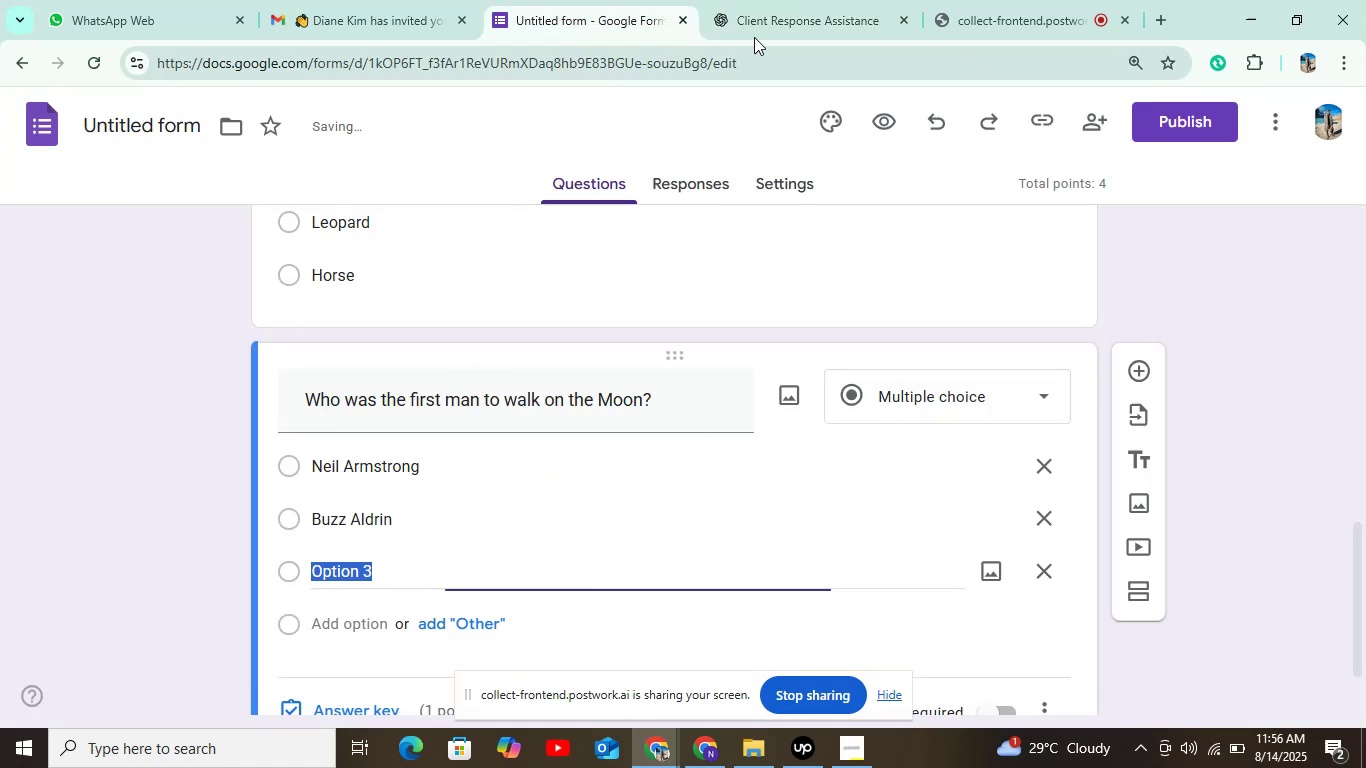 
left_click([766, 21])
 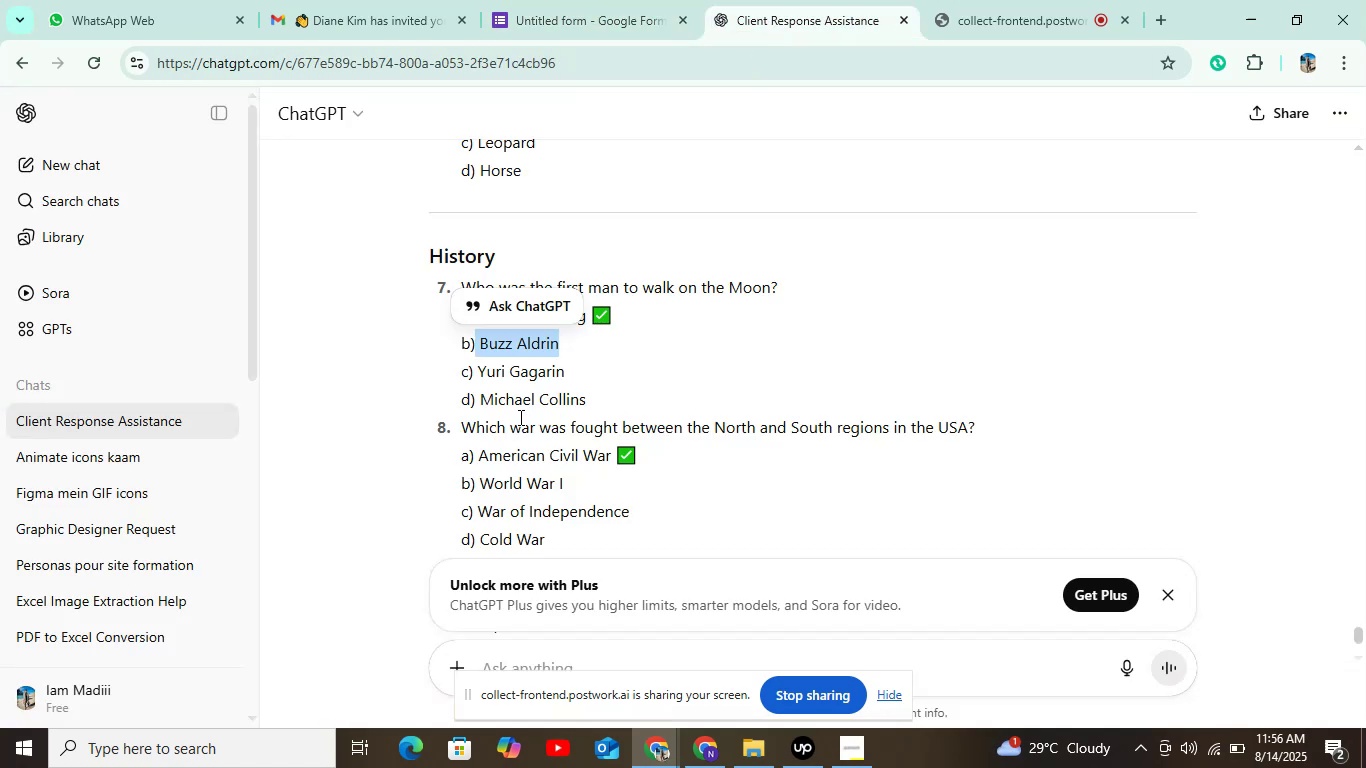 
left_click_drag(start_coordinate=[480, 372], to_coordinate=[579, 372])
 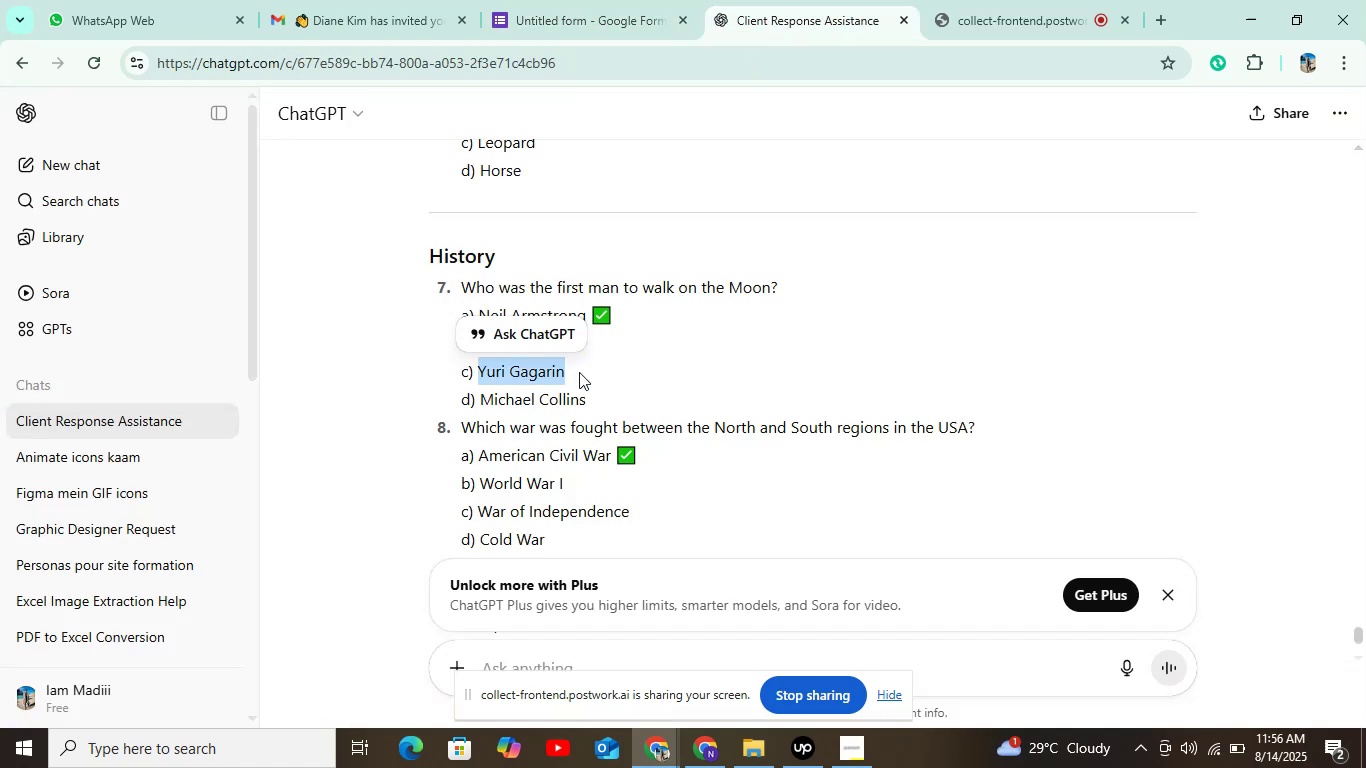 
key(Control+C)
 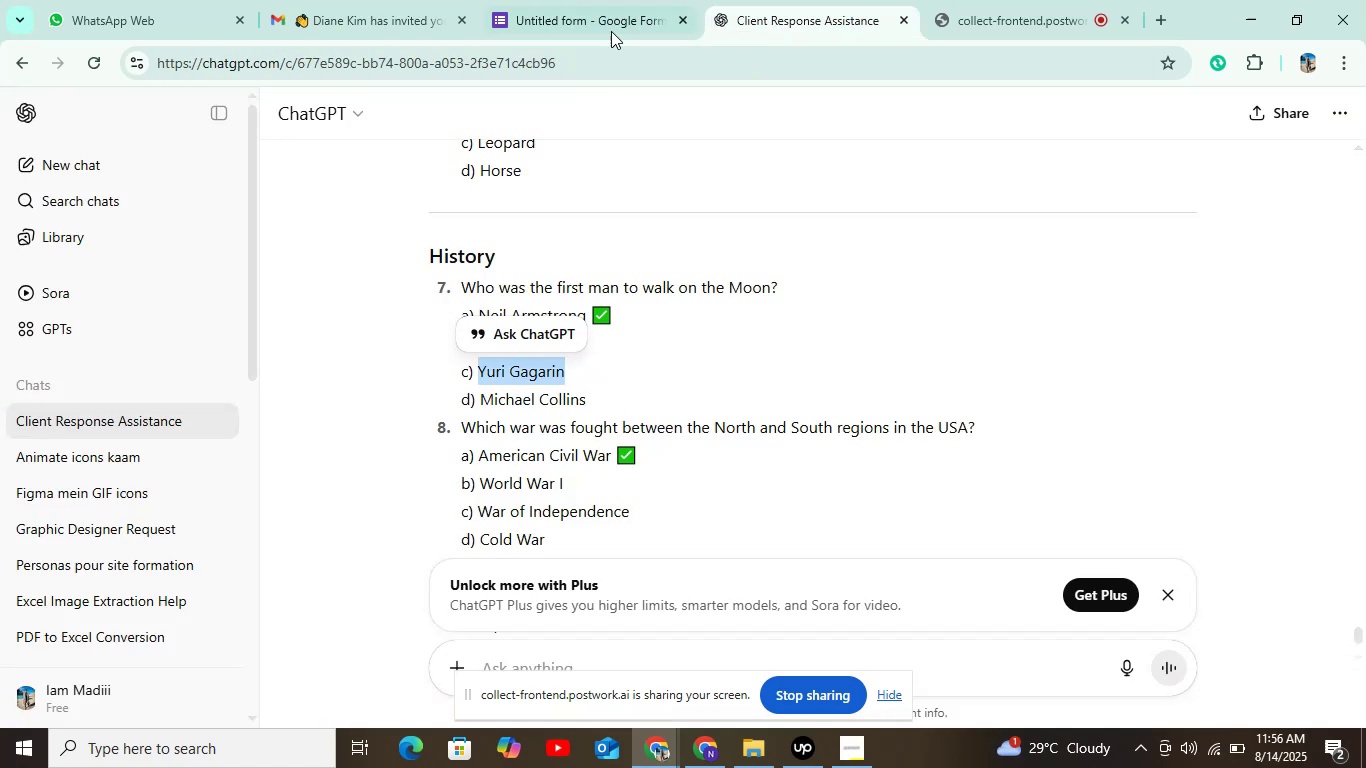 
left_click([612, 28])
 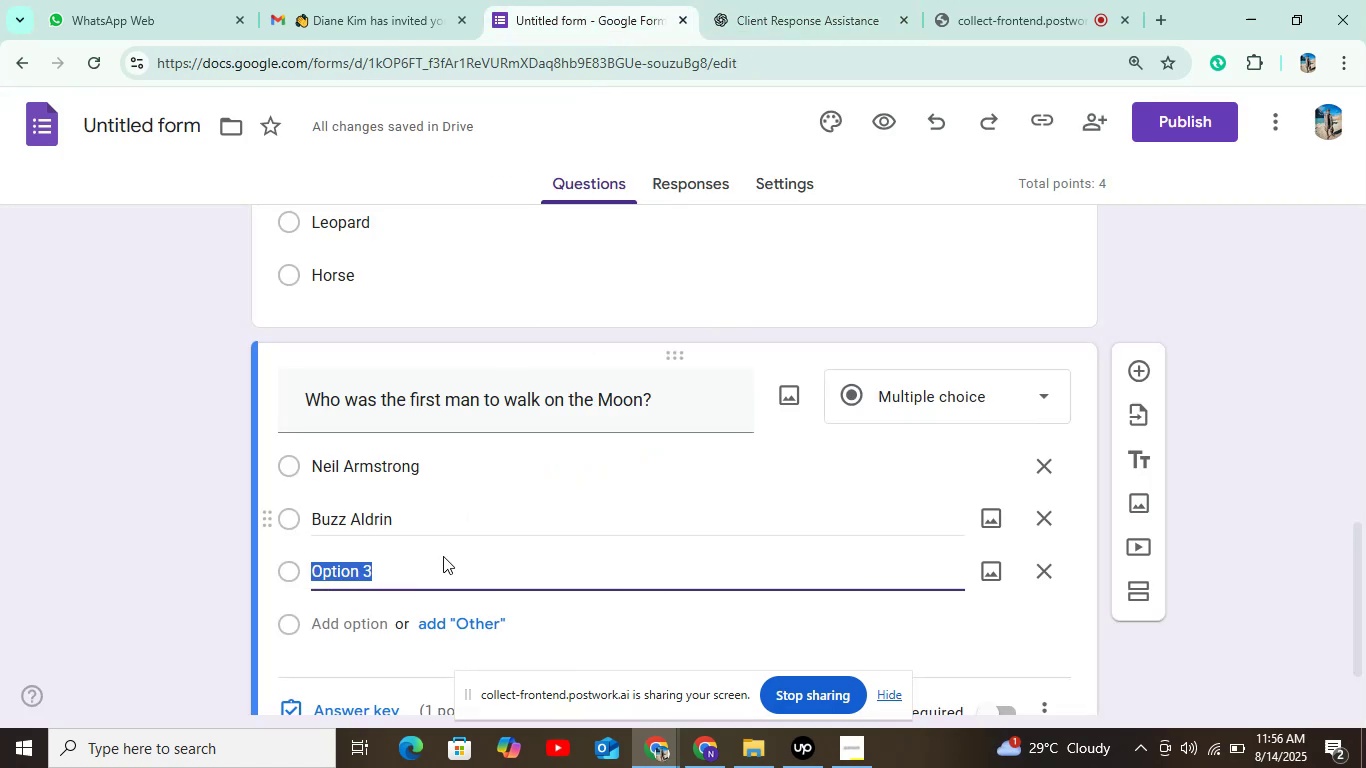 
key(Control+V)
 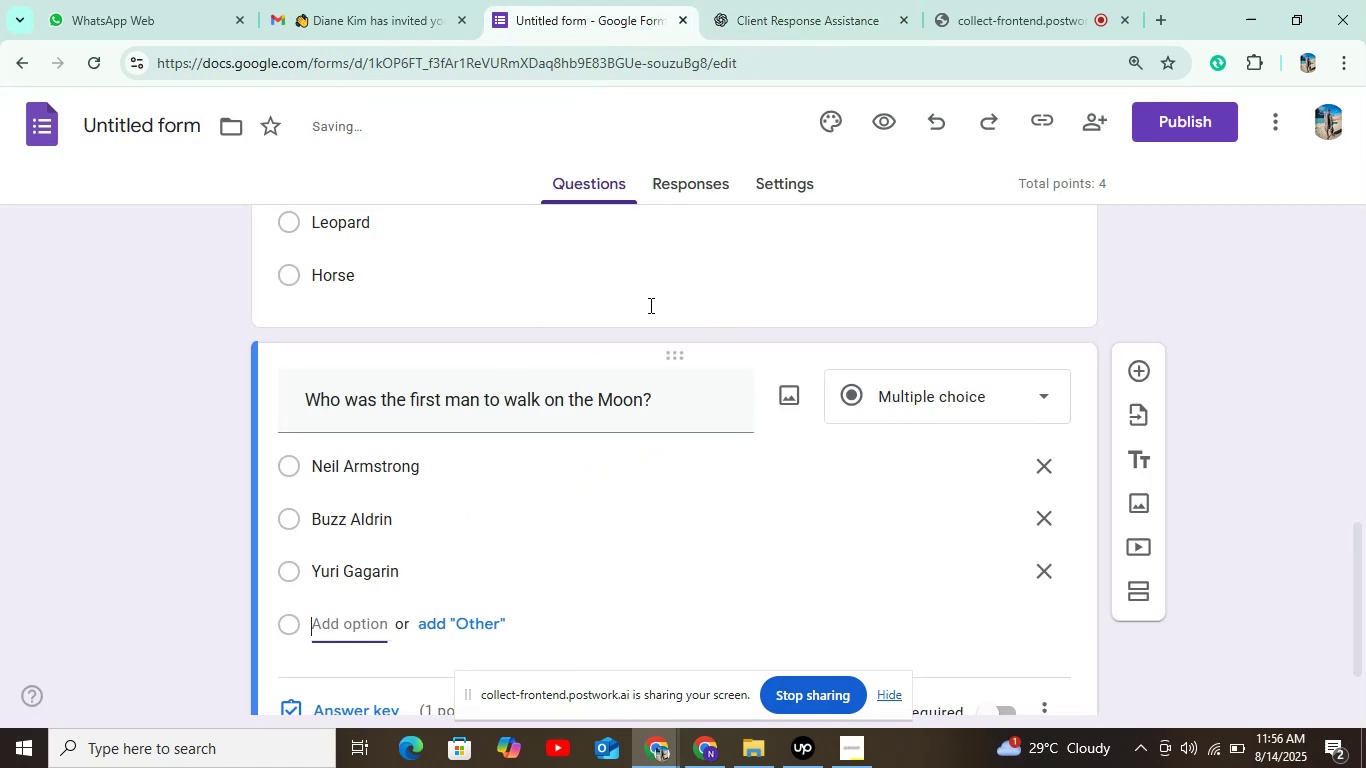 
left_click([754, 23])
 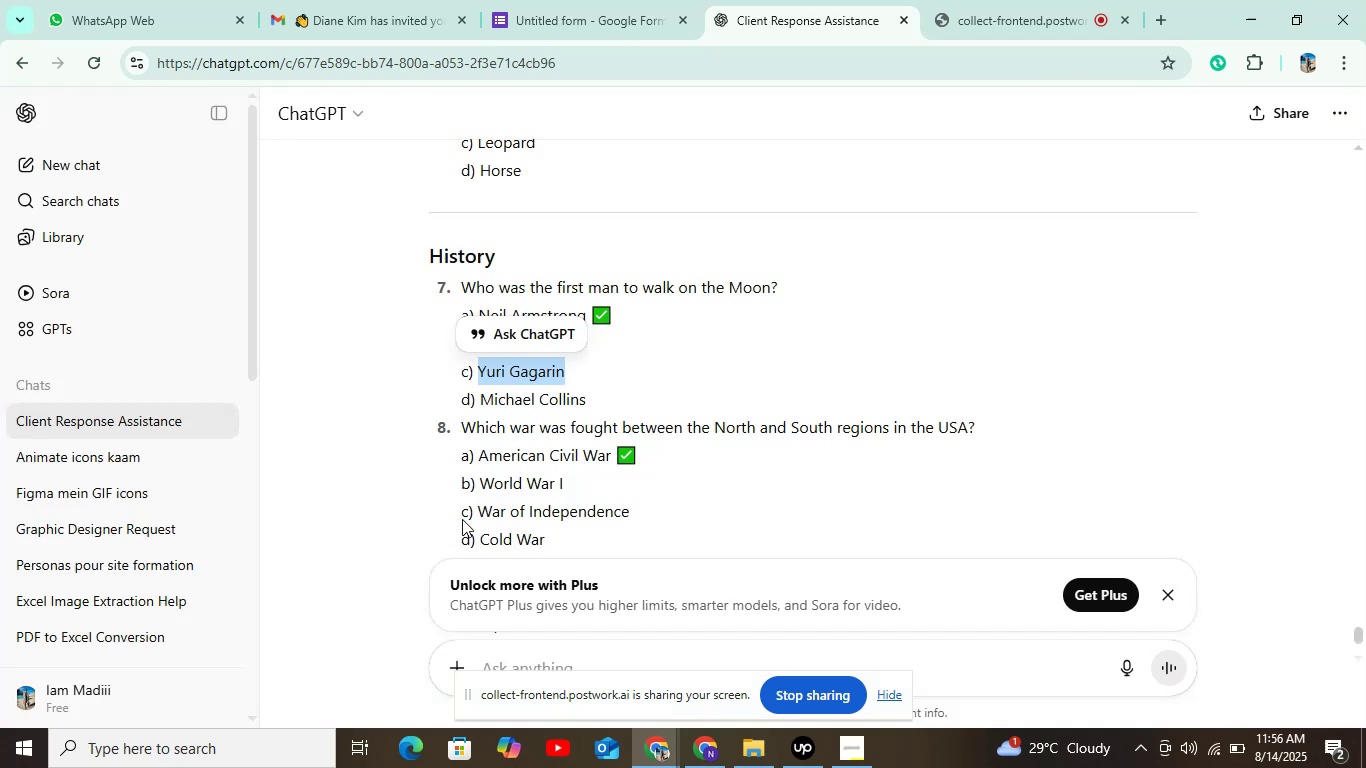 
left_click_drag(start_coordinate=[477, 393], to_coordinate=[615, 392])
 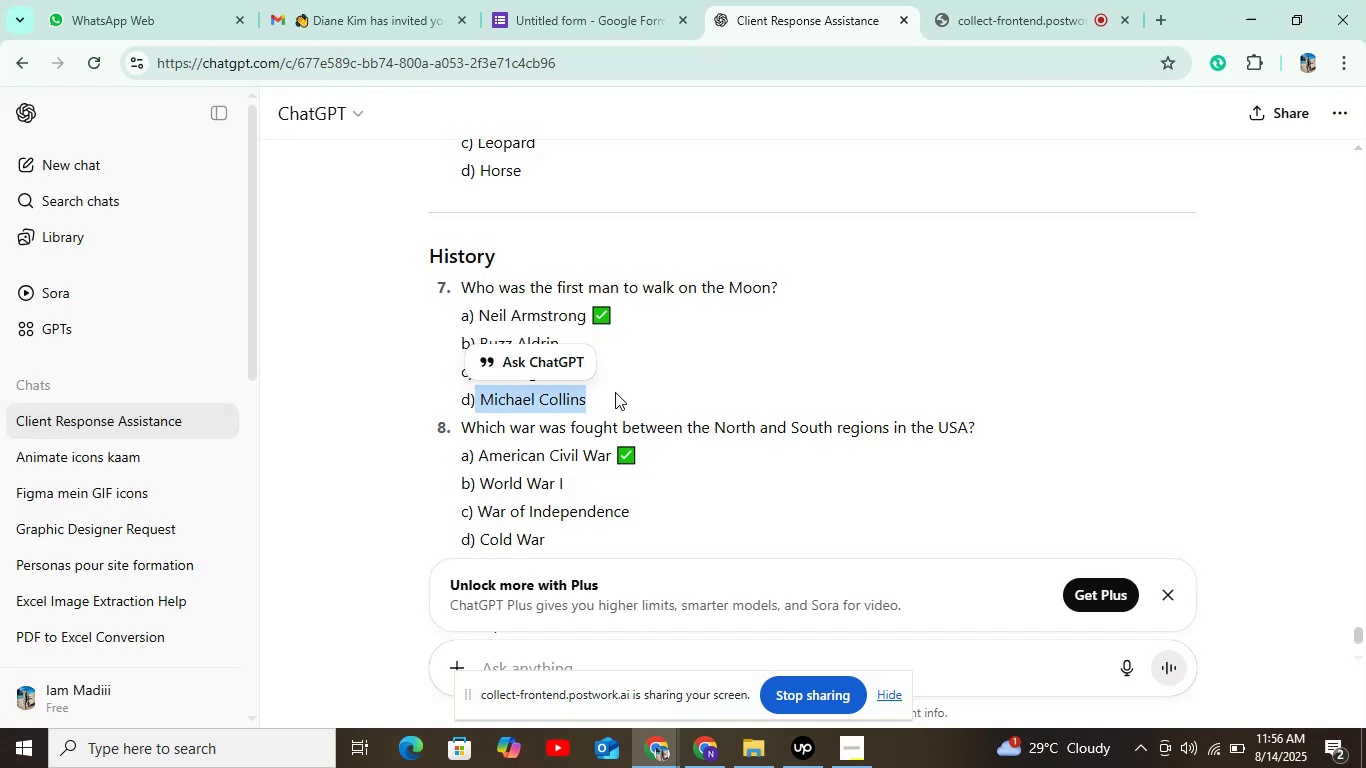 
key(Control+C)
 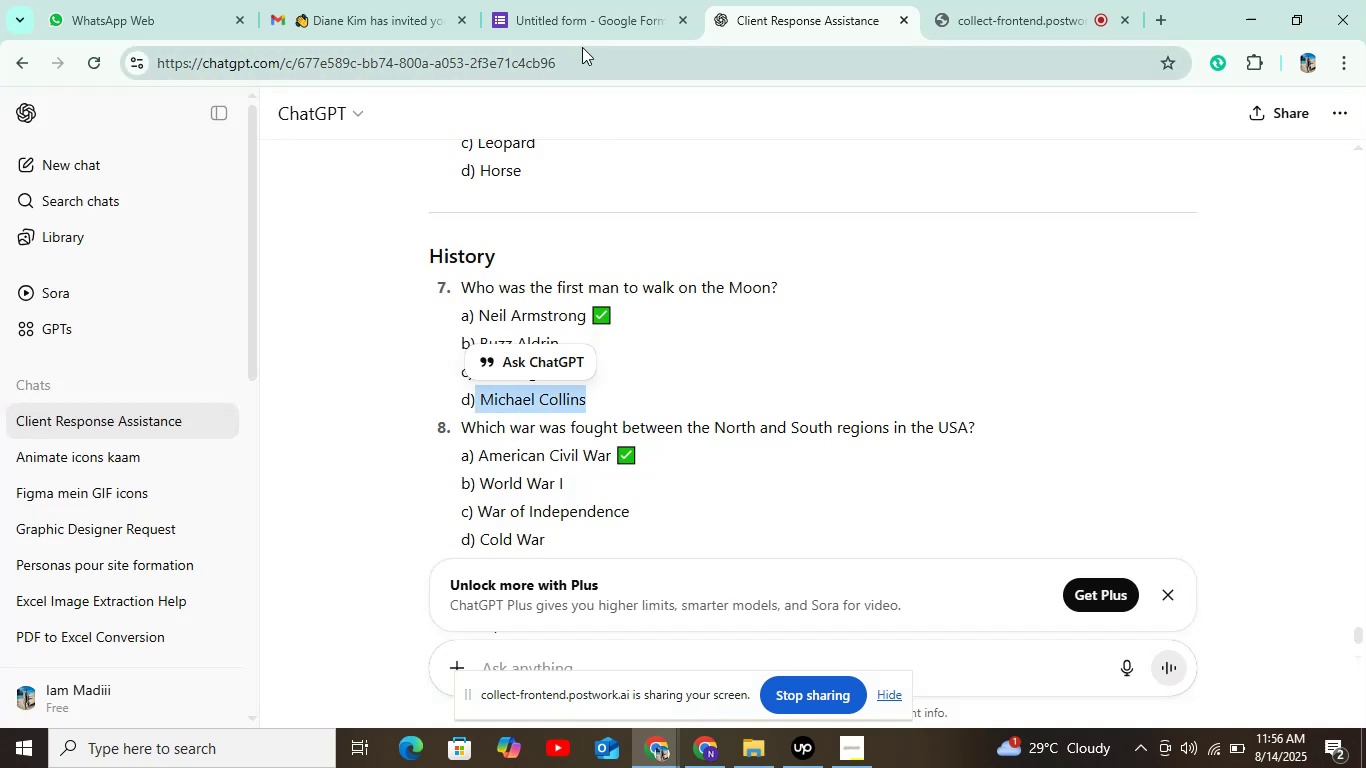 
left_click([586, 25])
 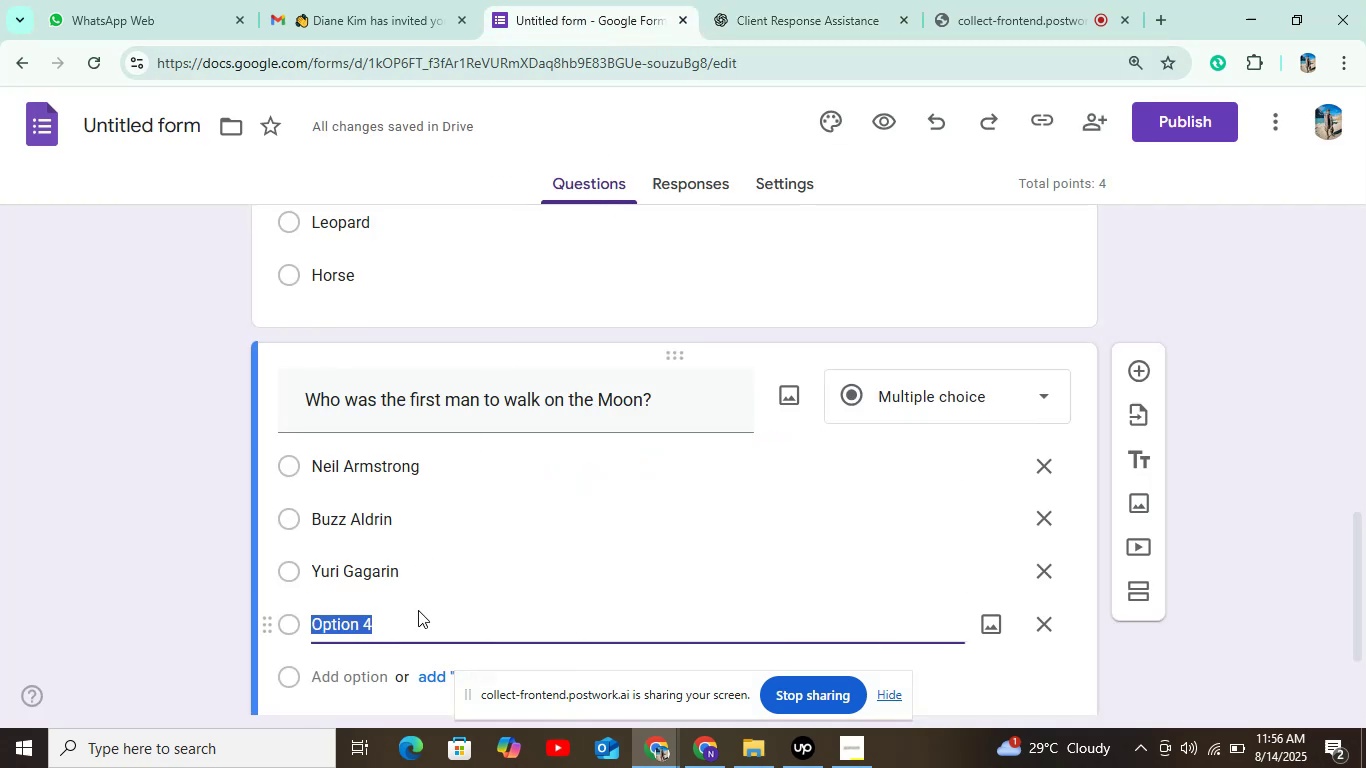 
key(Control+V)
 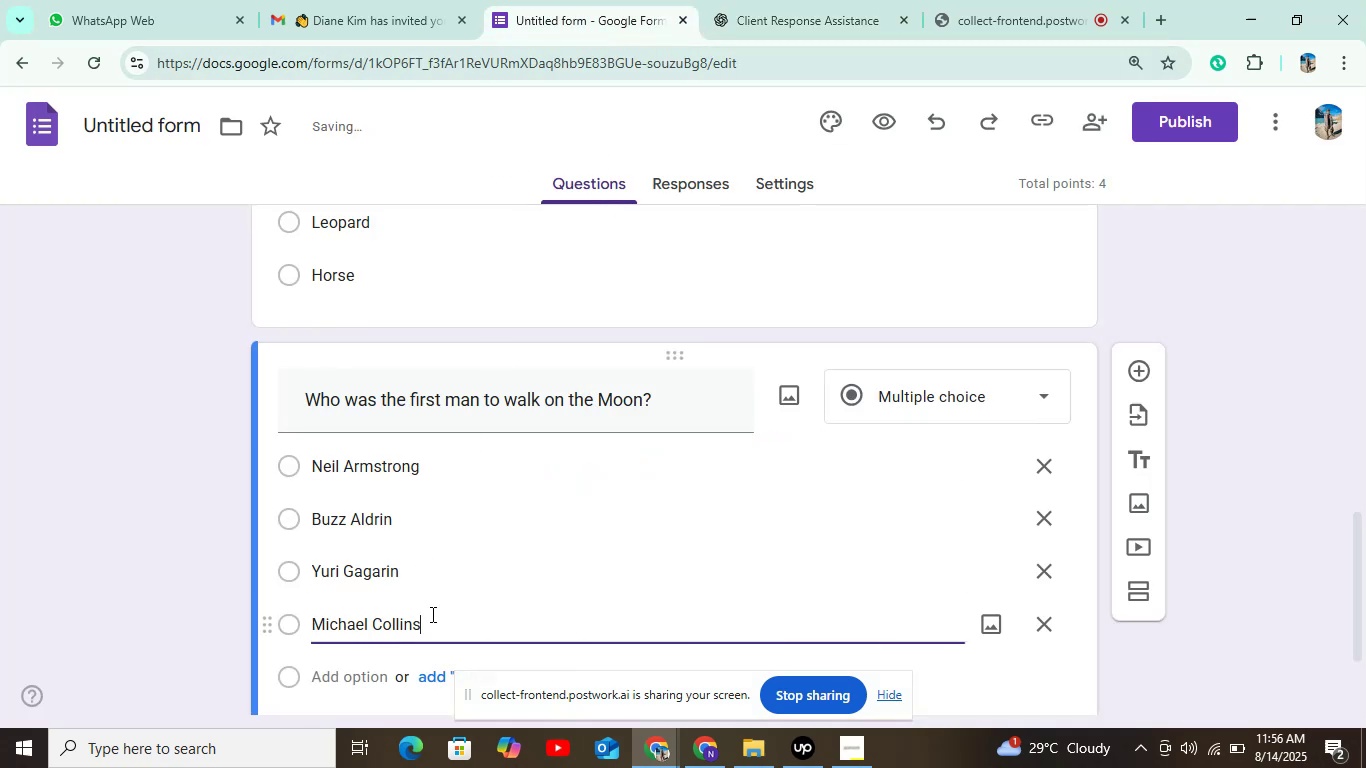 
scroll: coordinate [500, 538], scroll_direction: down, amount: 3.0
 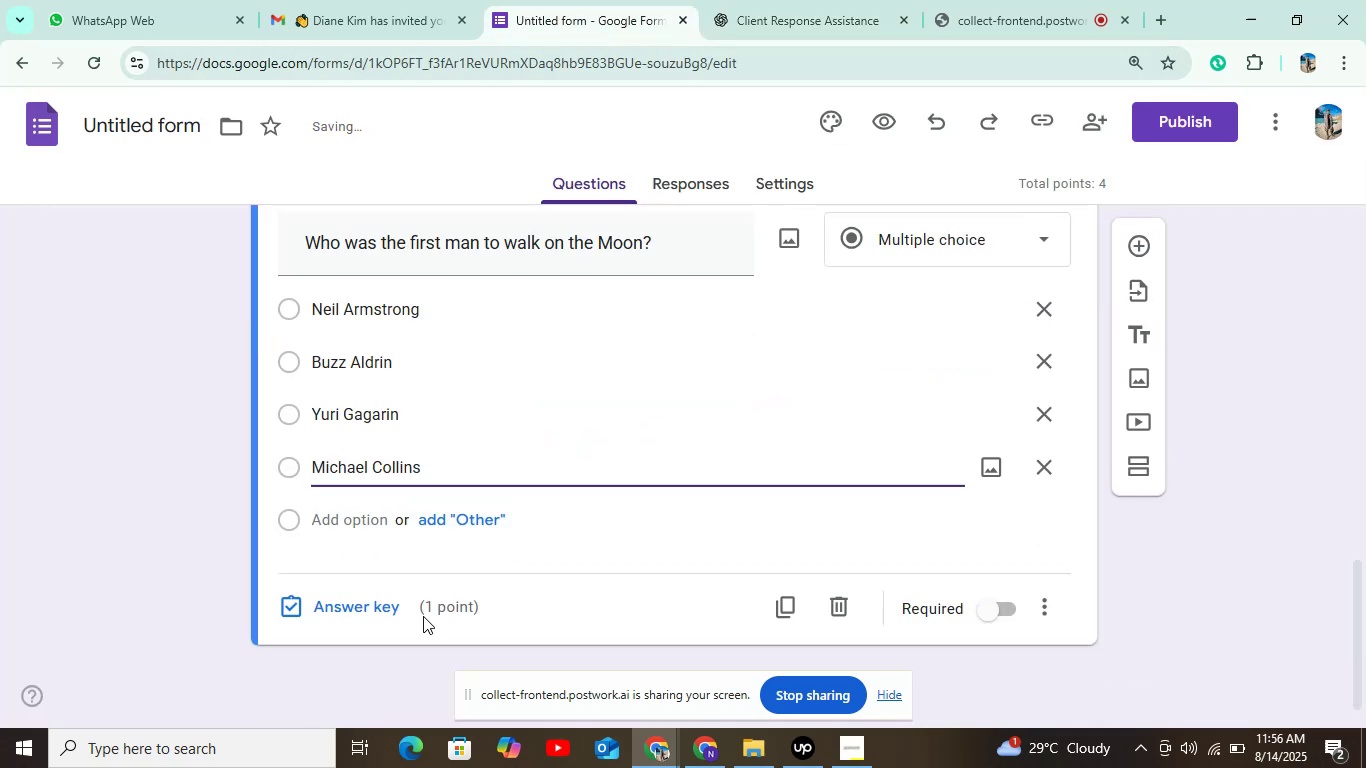 
left_click([371, 611])
 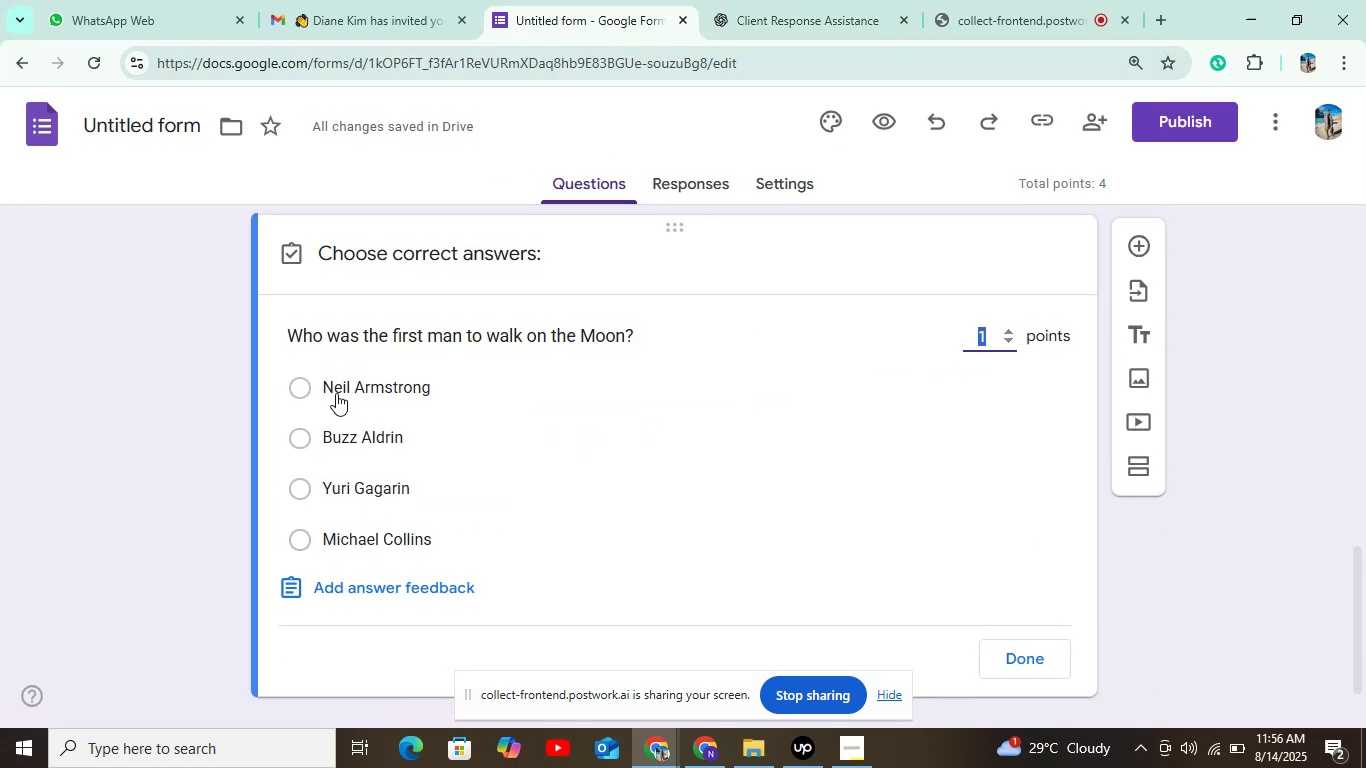 
left_click([333, 391])
 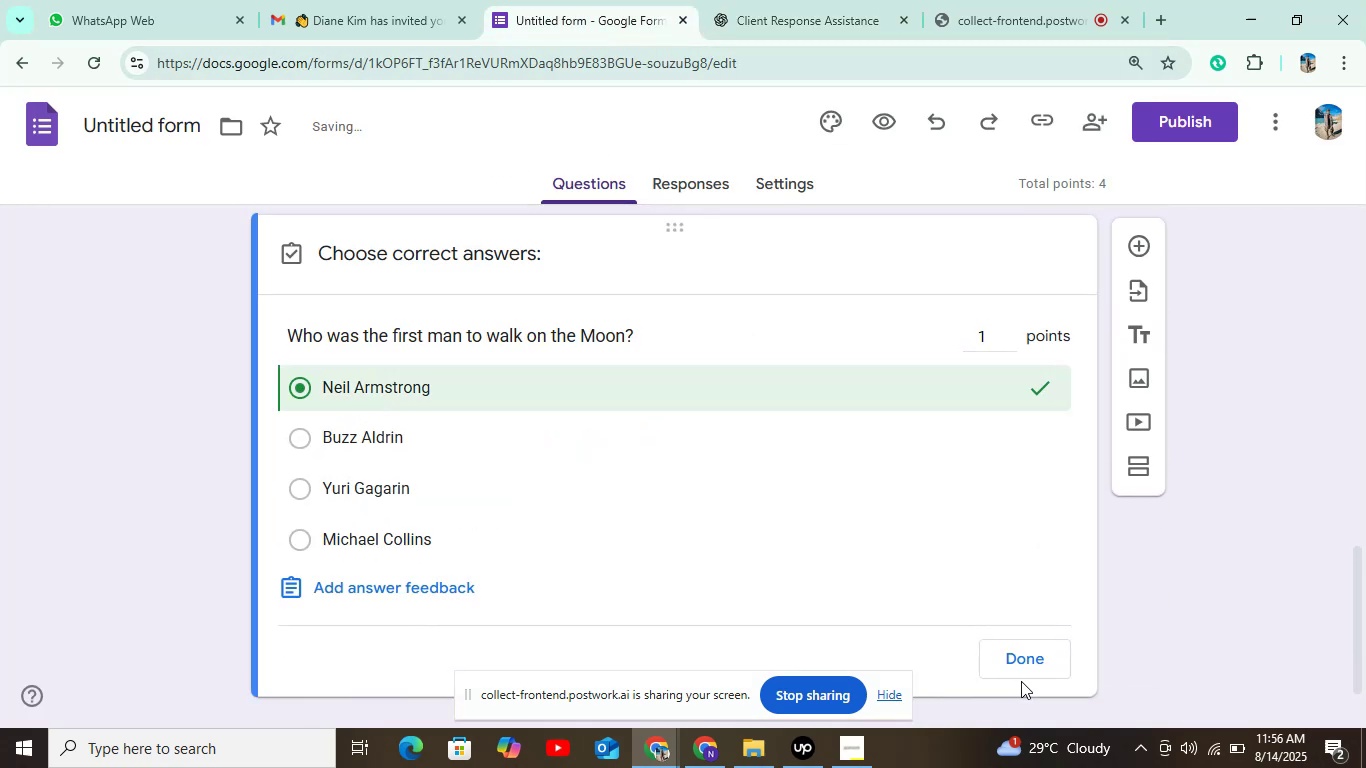 
left_click([1037, 665])
 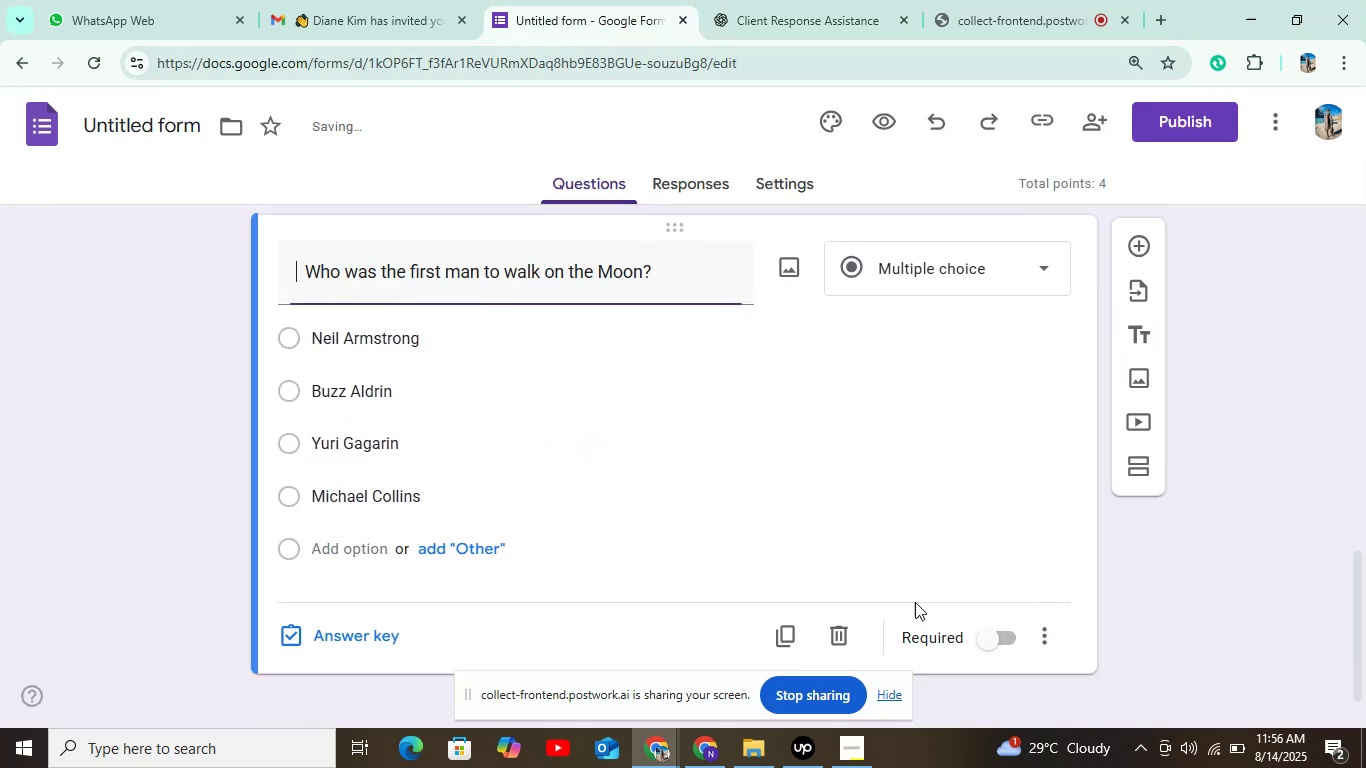 
scroll: coordinate [984, 586], scroll_direction: down, amount: 3.0
 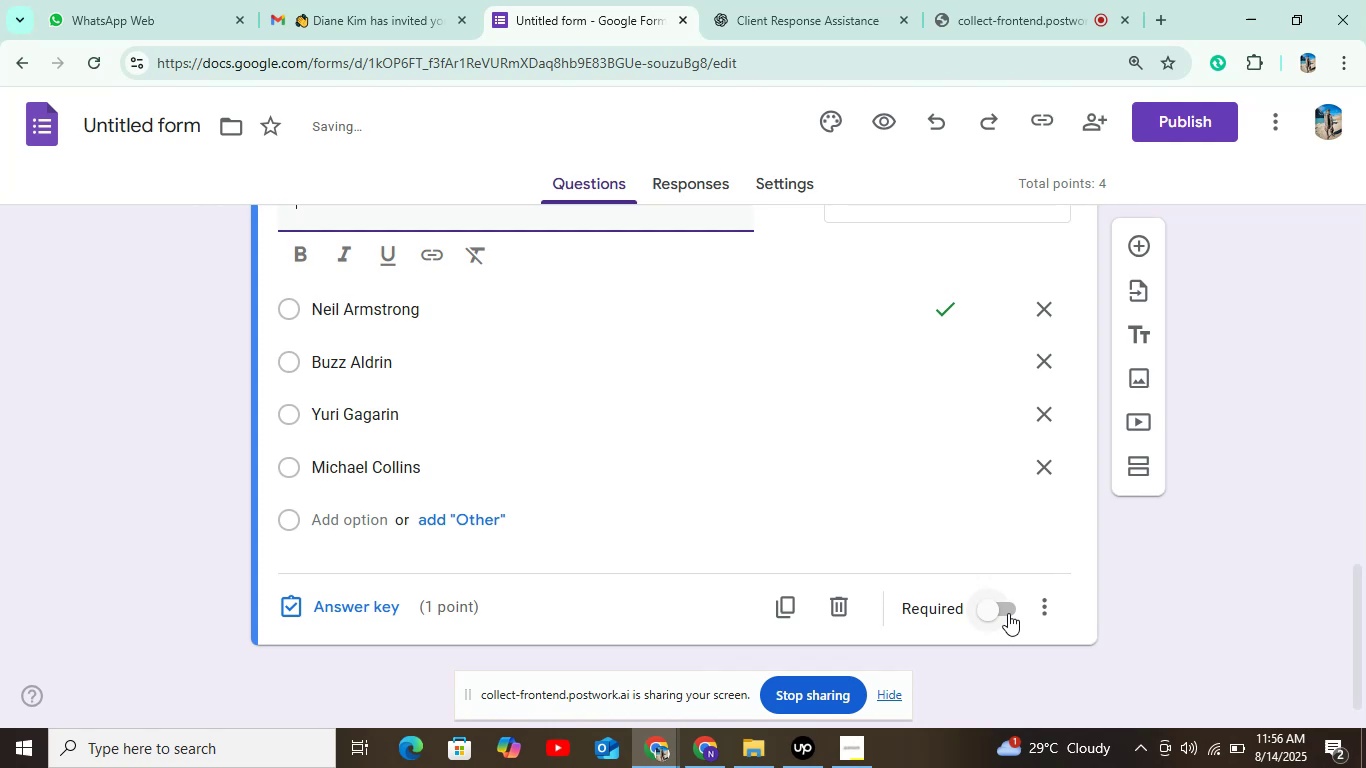 
left_click([1008, 613])
 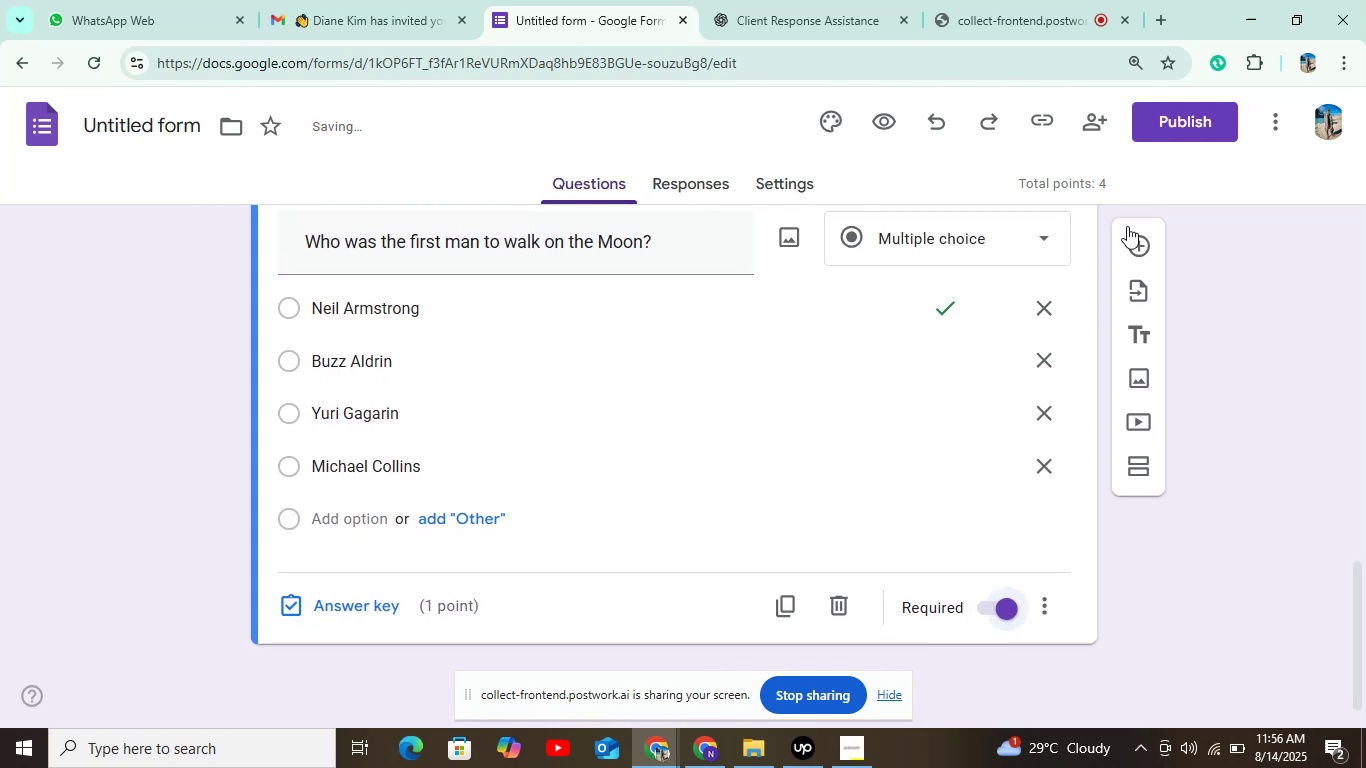 
left_click([1145, 243])
 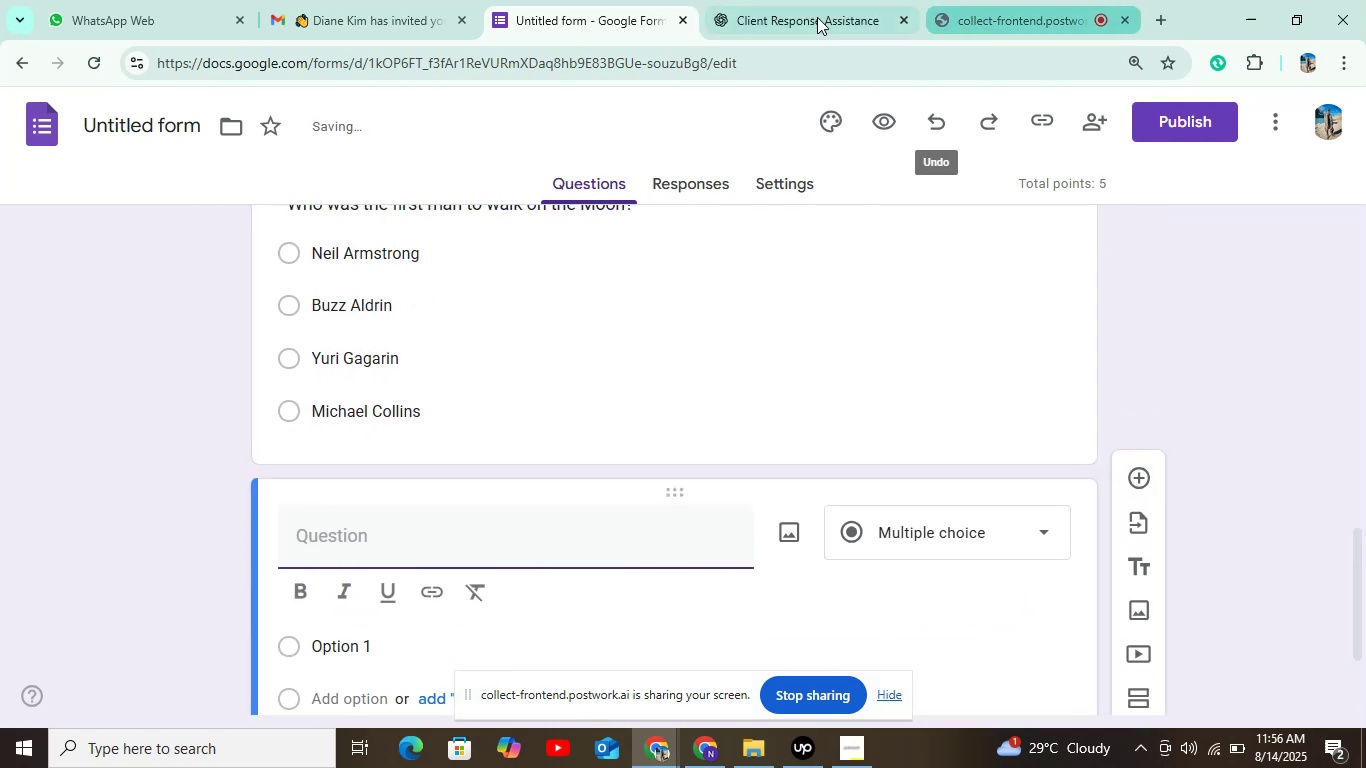 
left_click([780, 14])
 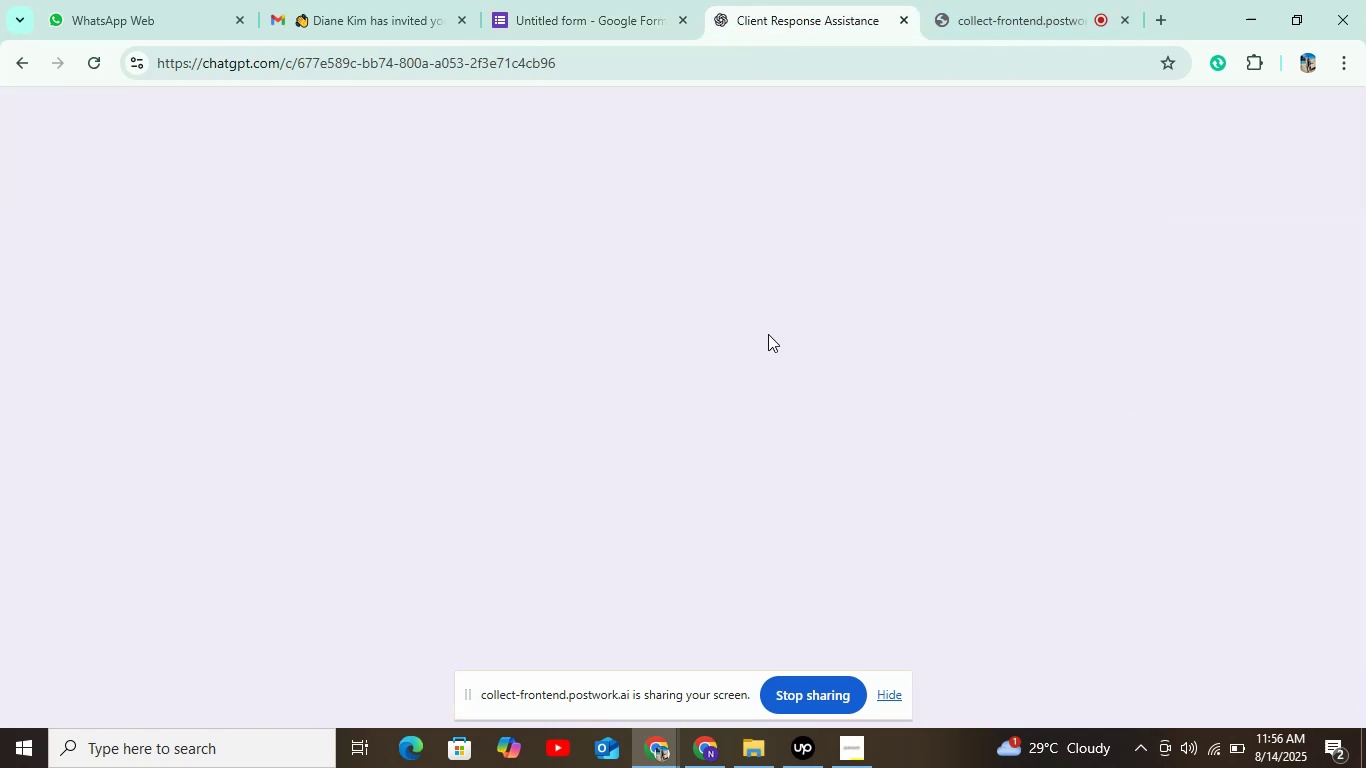 
scroll: coordinate [575, 382], scroll_direction: down, amount: 2.0
 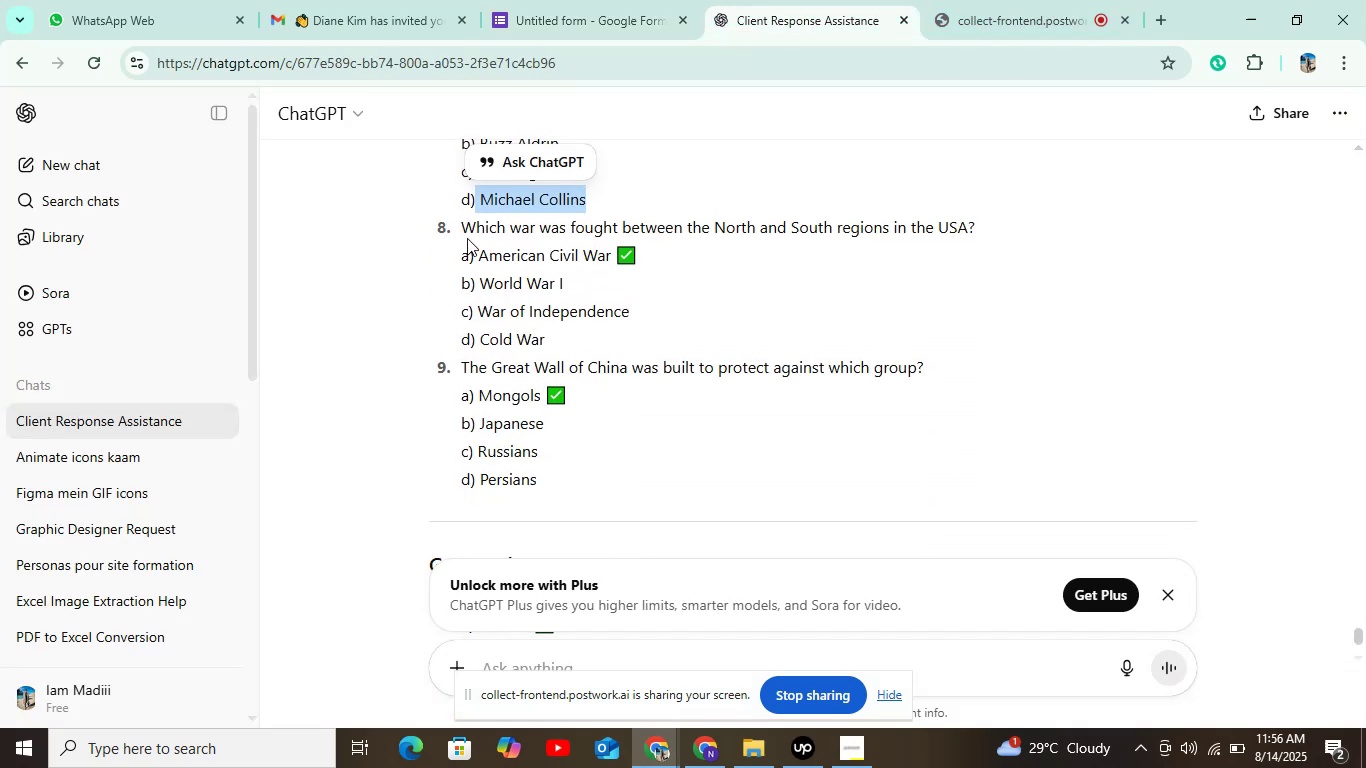 
left_click_drag(start_coordinate=[460, 230], to_coordinate=[980, 219])
 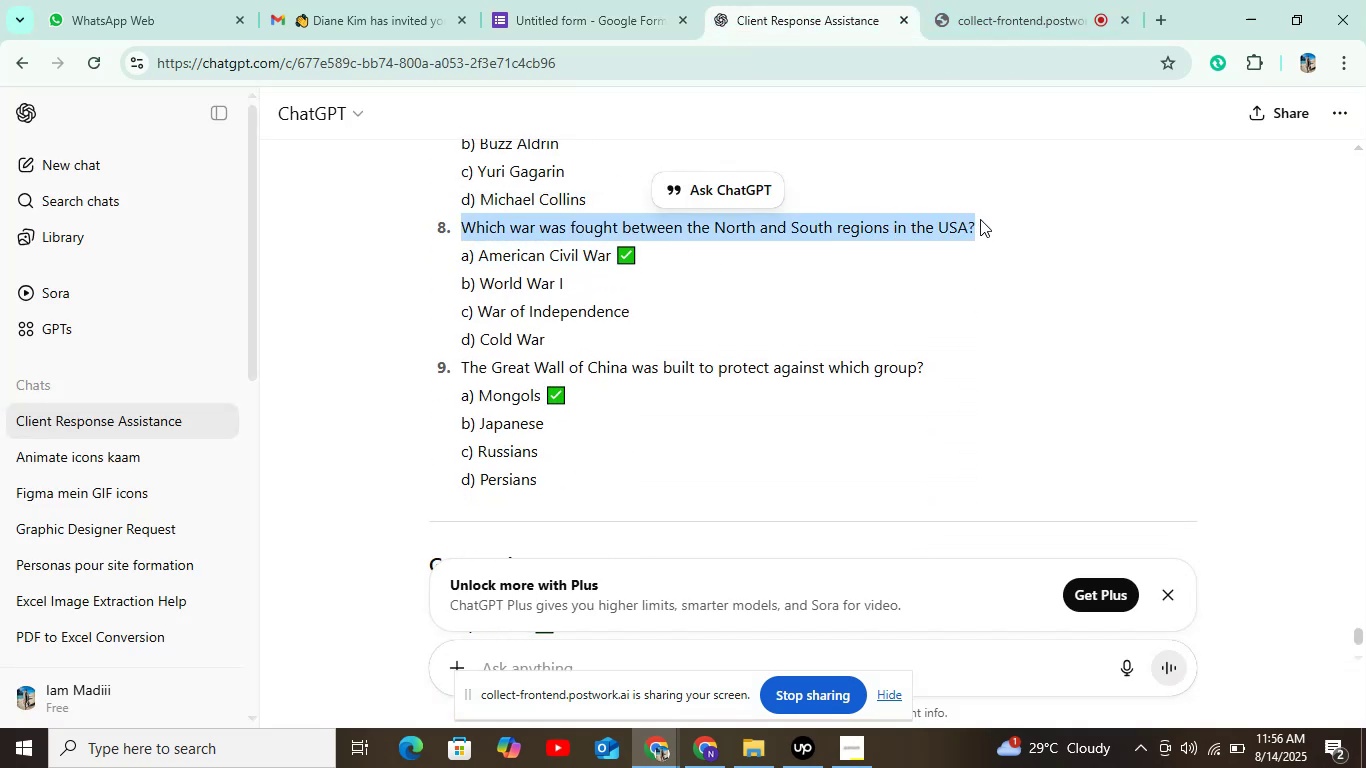 
key(Control+X)
 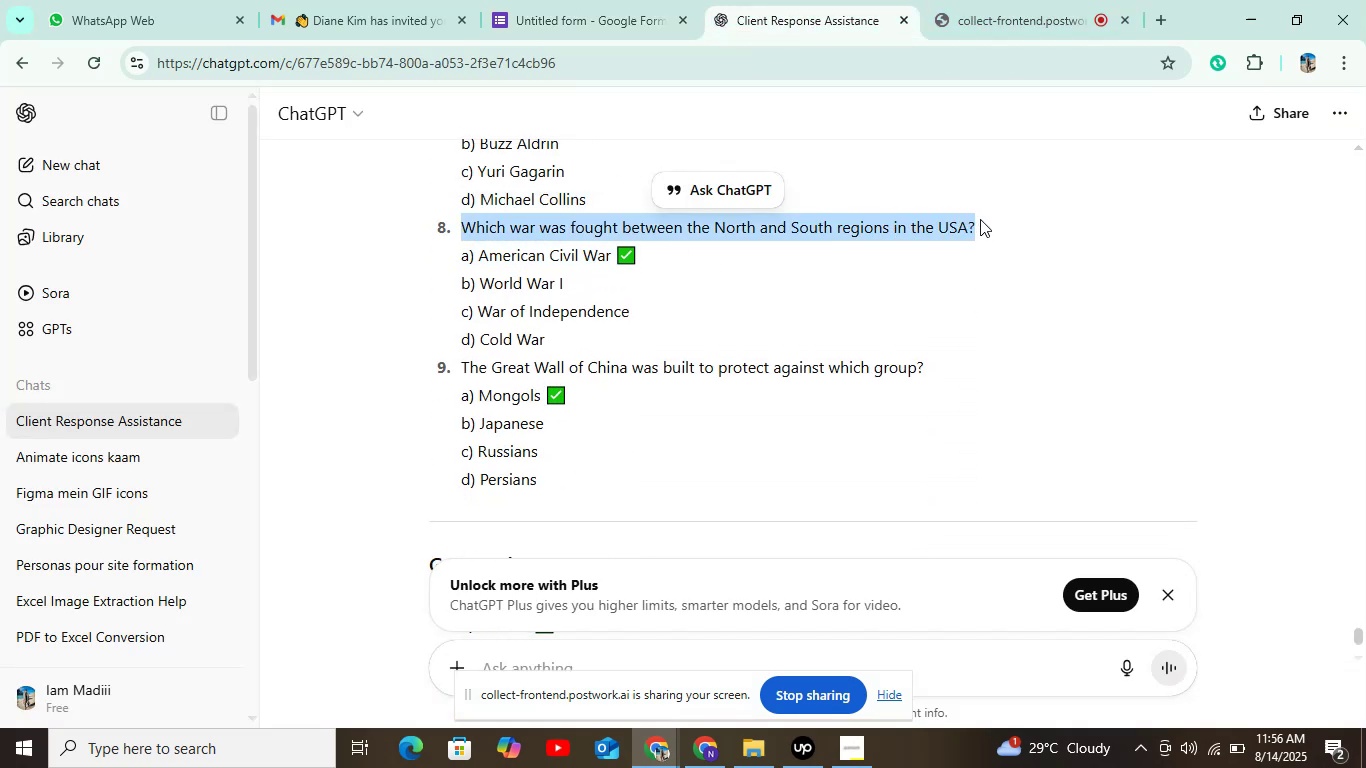 
key(Control+C)
 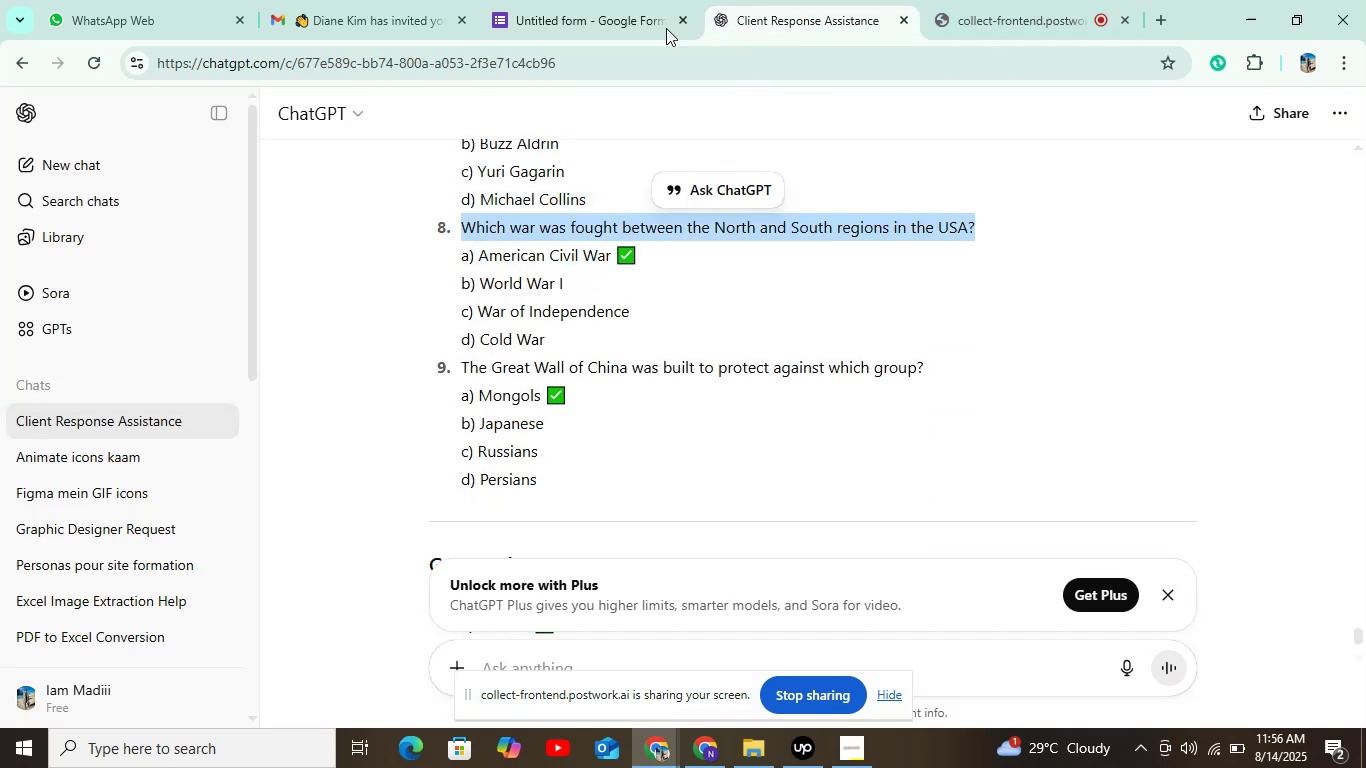 
left_click([612, 19])
 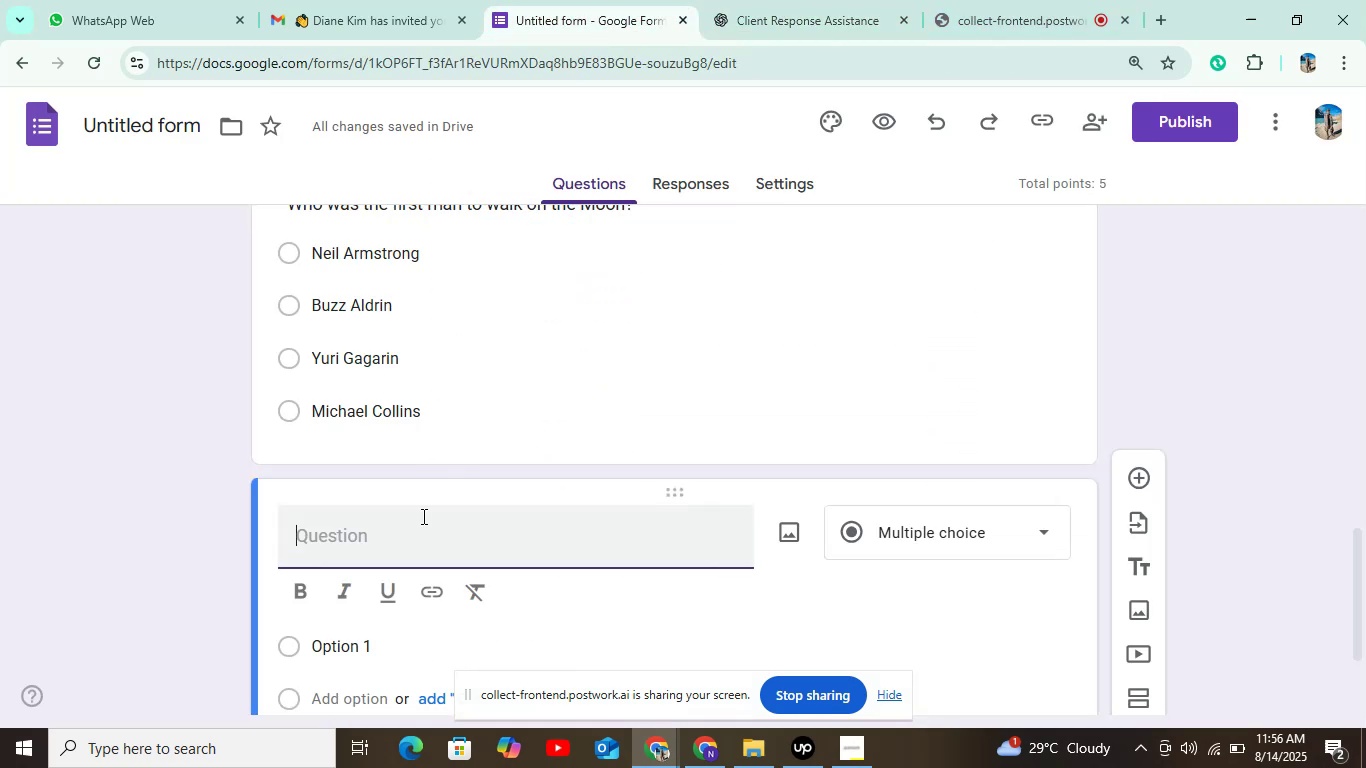 
key(Control+C)
 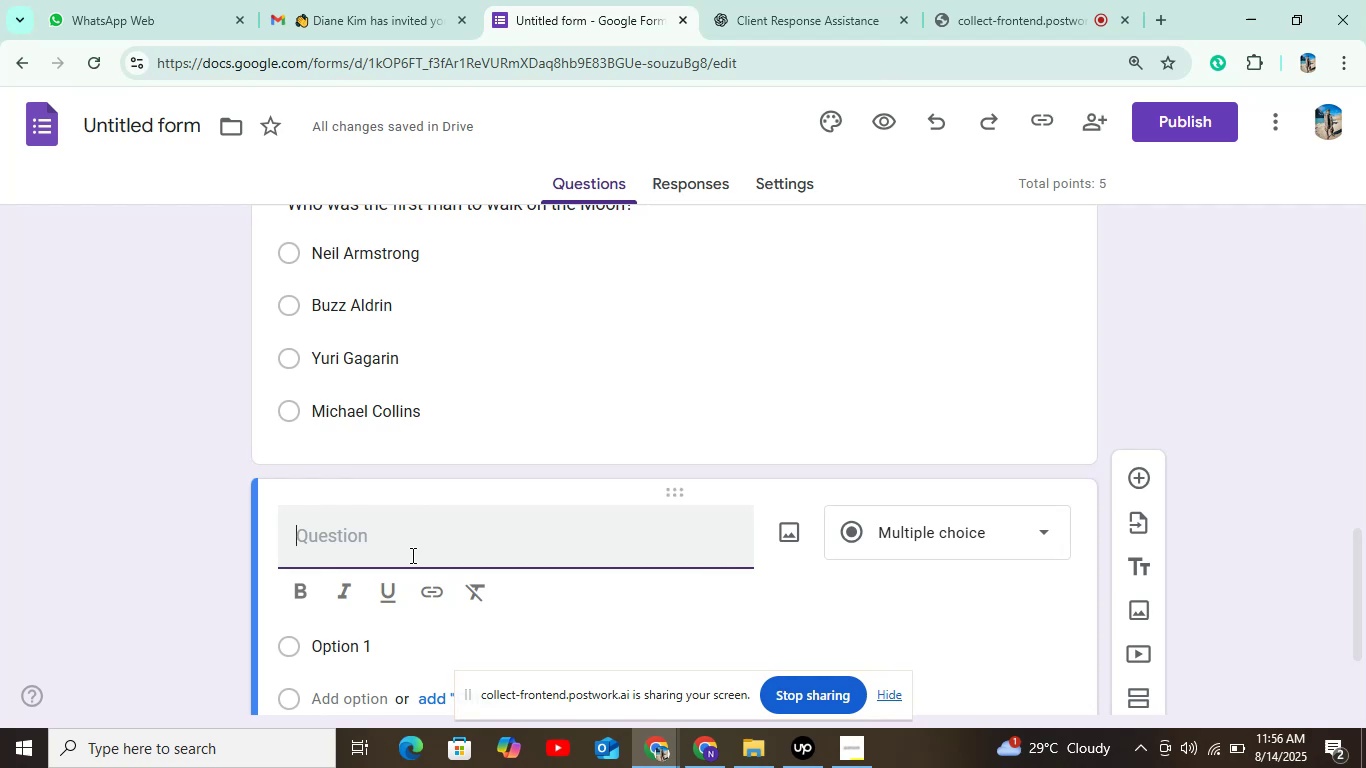 
hold_key(key=ControlLeft, duration=3.11)
left_click([743, 18])
 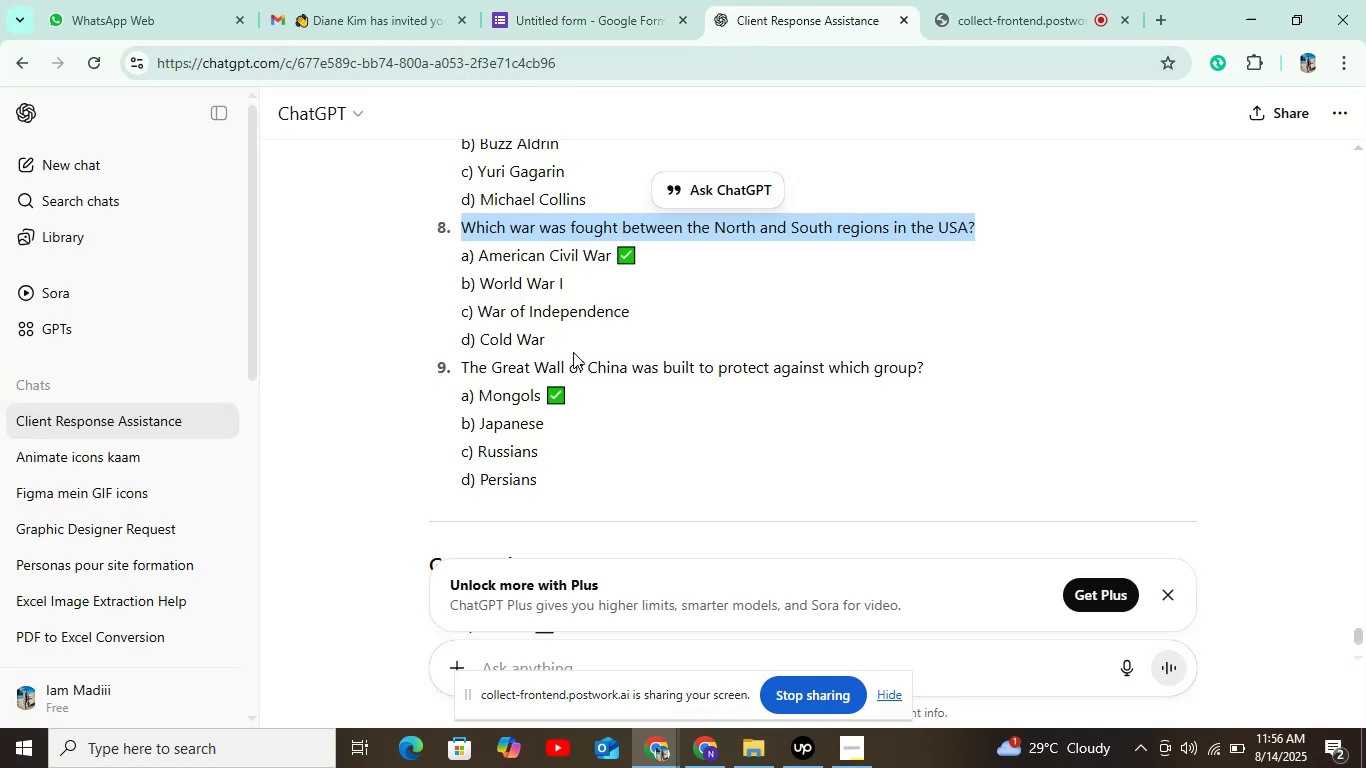 
key(Control+C)
 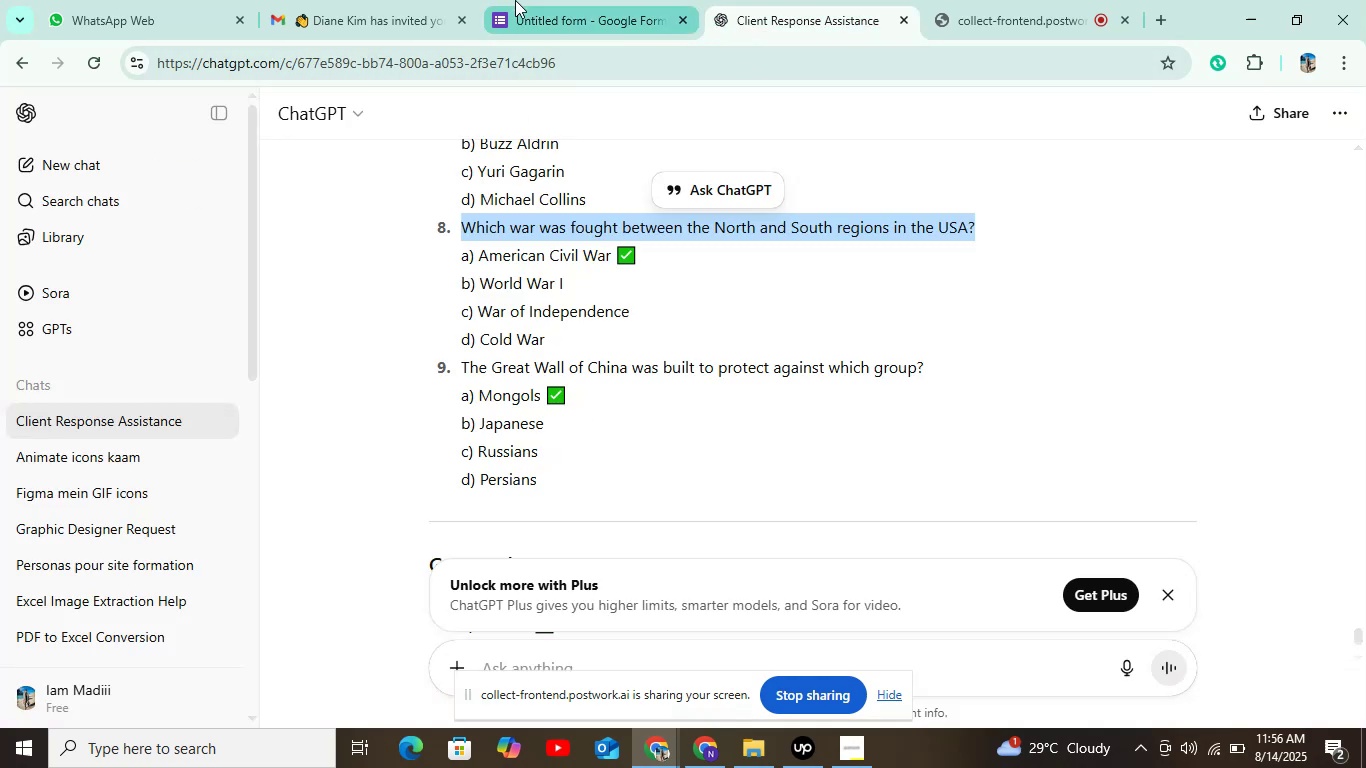 
left_click([526, 7])
 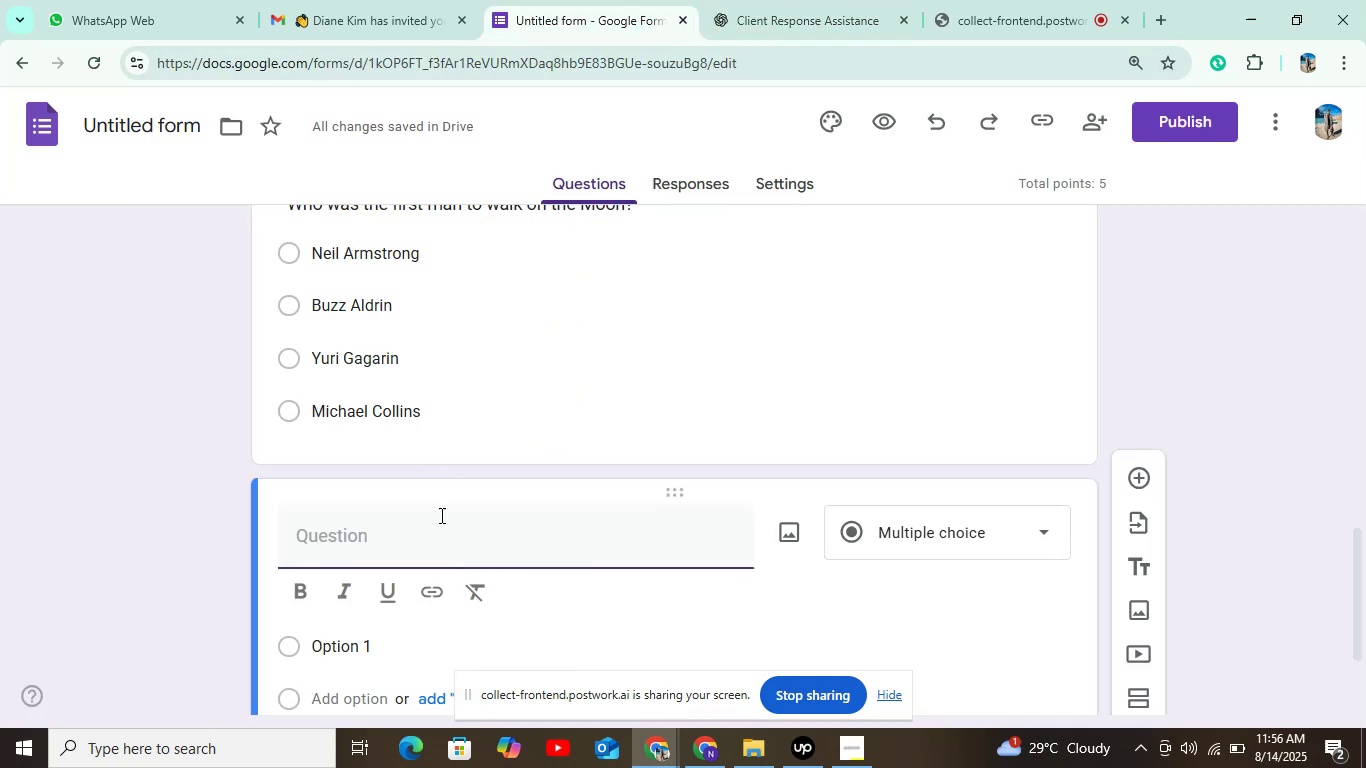 
key(Control+V)
 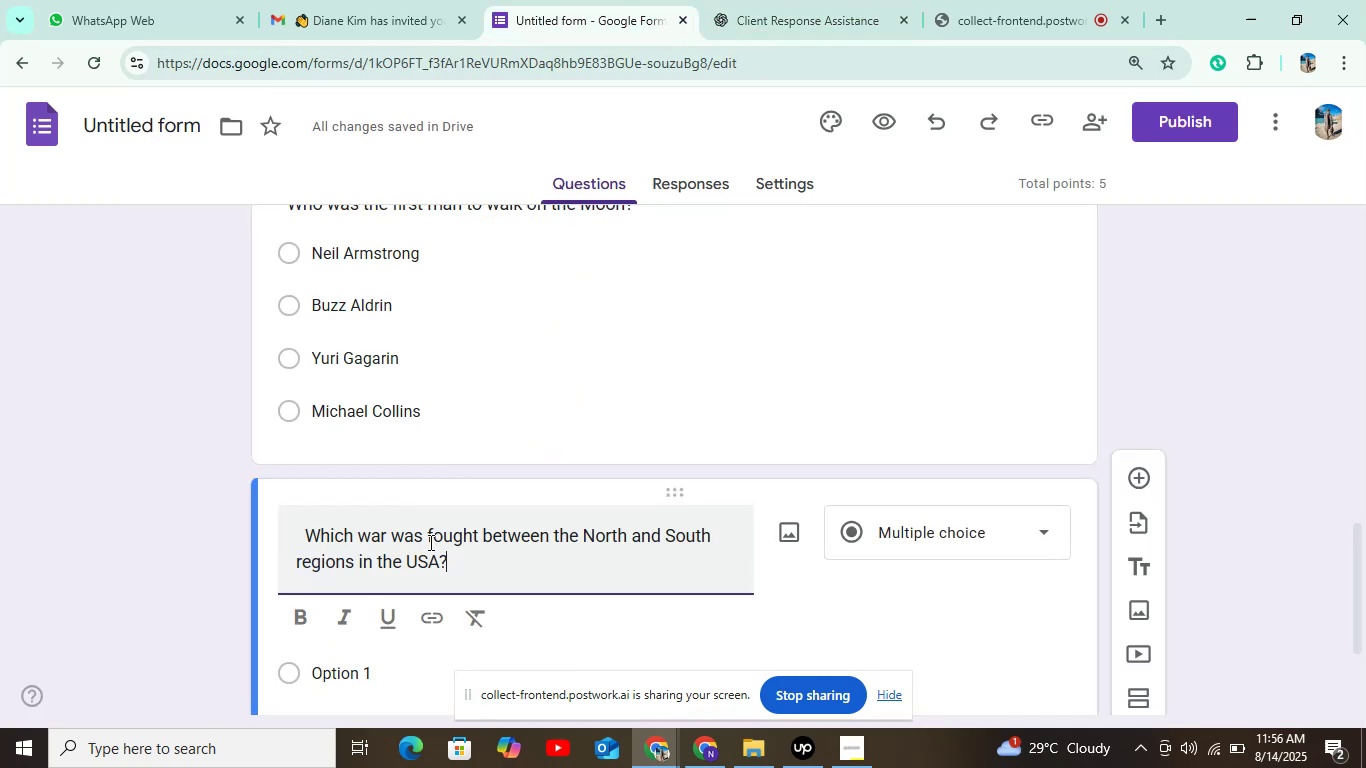 
scroll: coordinate [438, 527], scroll_direction: down, amount: 4.0
 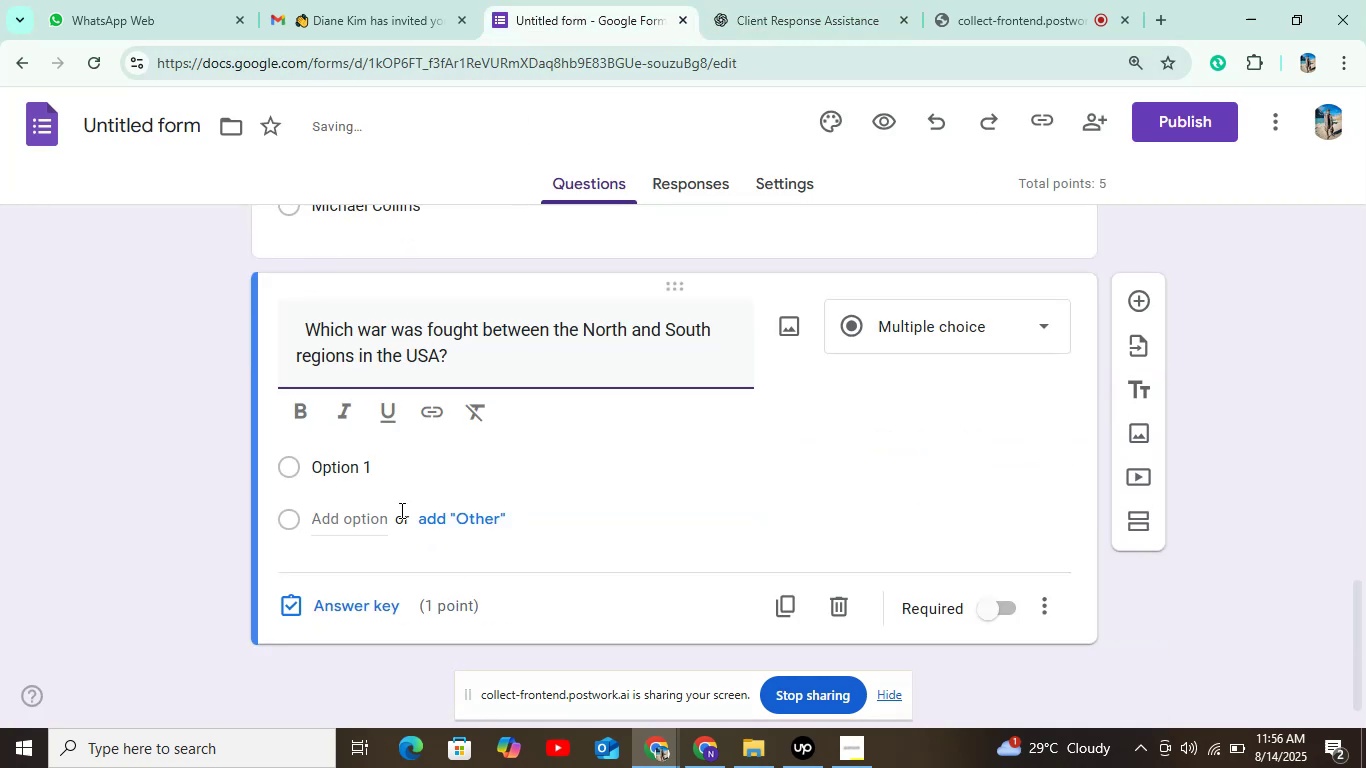 
left_click([394, 484])
 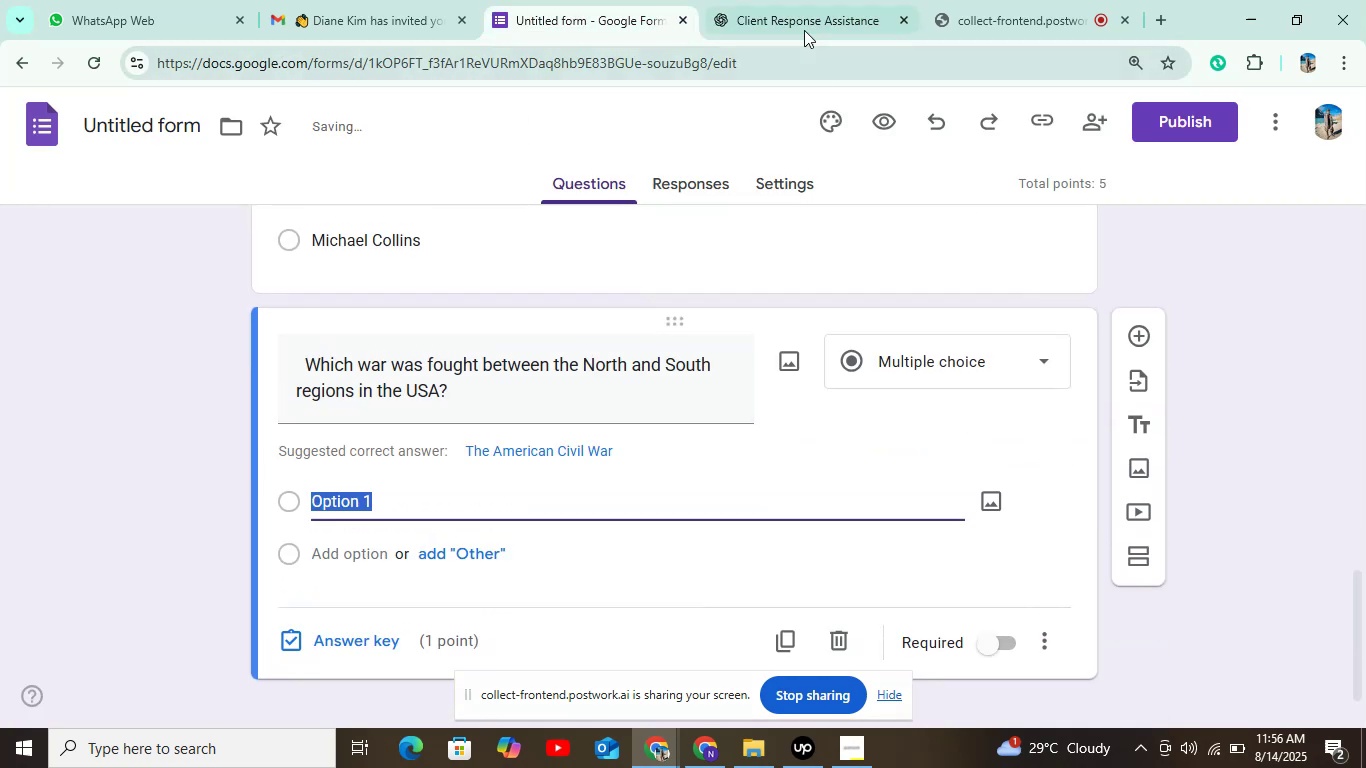 
left_click([796, 25])
 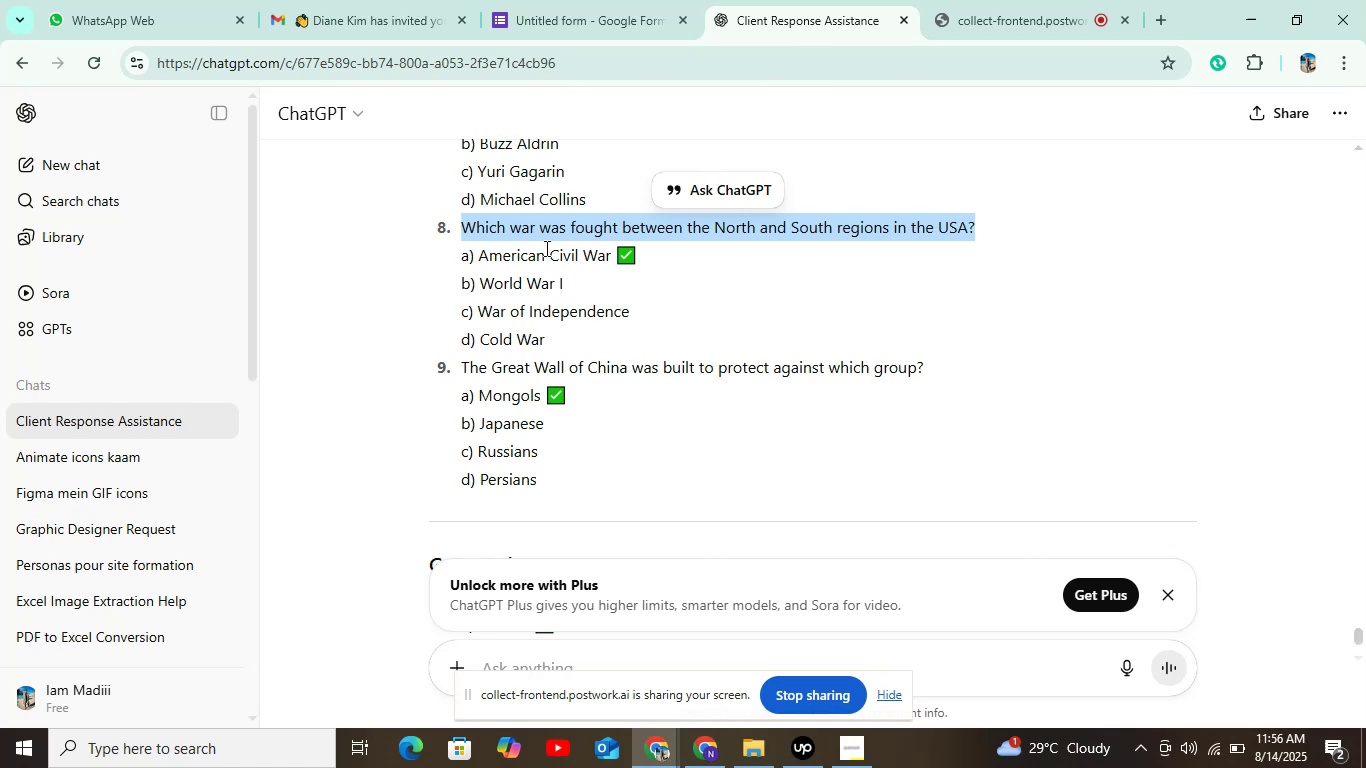 
left_click_drag(start_coordinate=[475, 258], to_coordinate=[609, 255])
 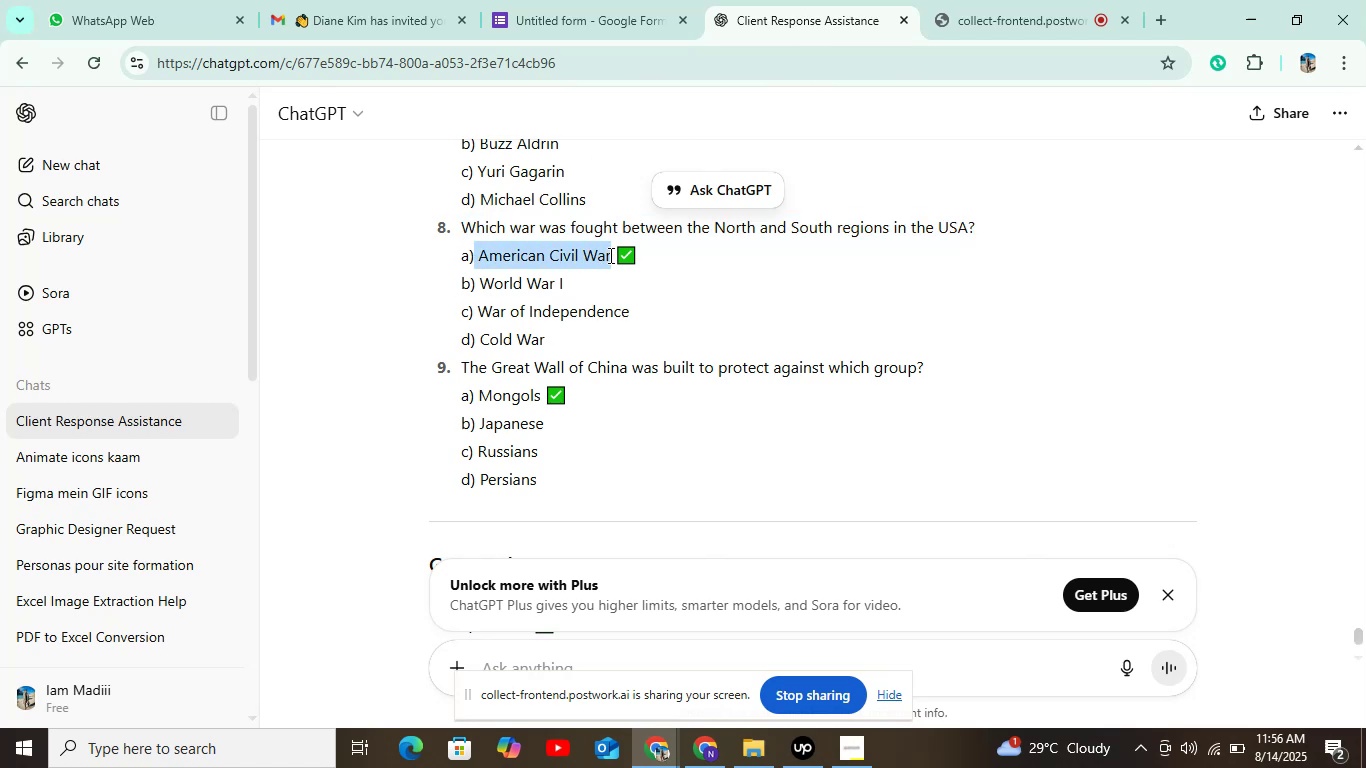 
key(Control+C)
 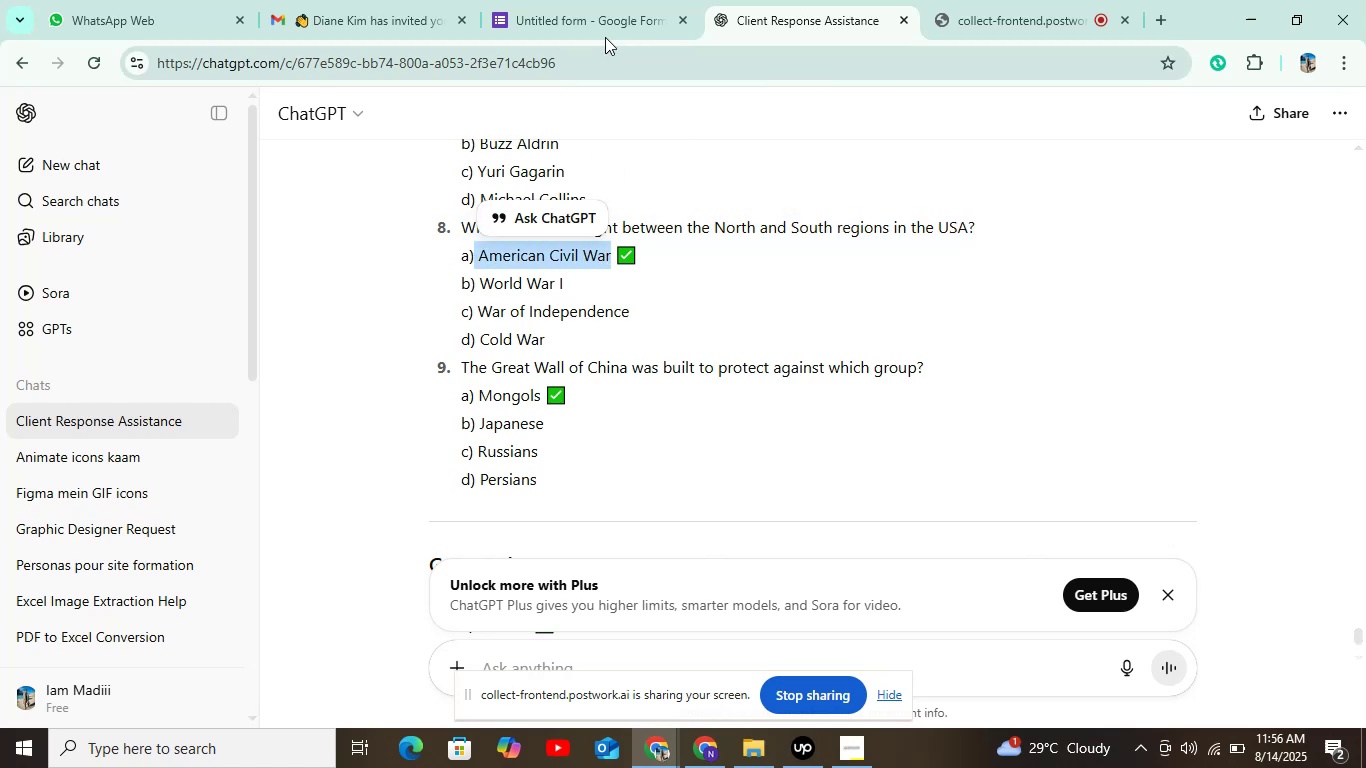 
left_click([591, 29])
 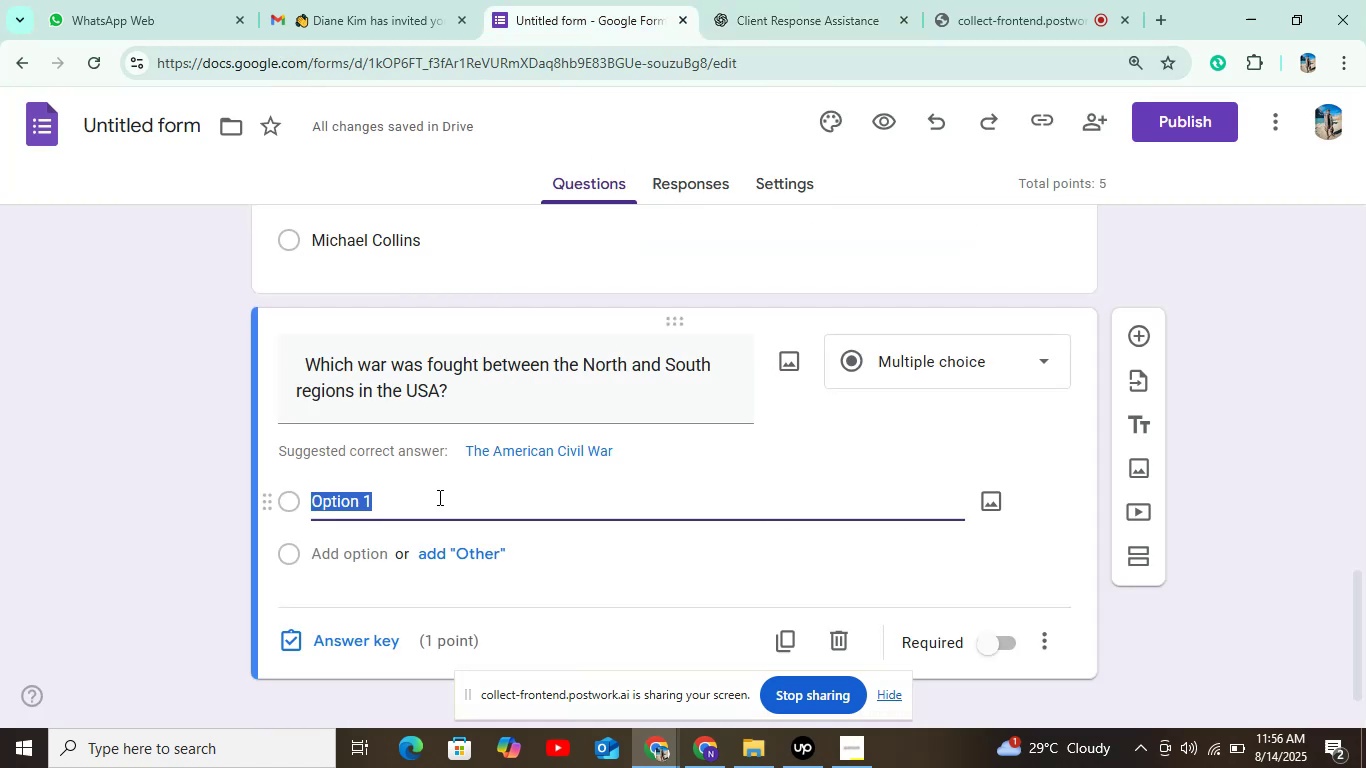 
key(Control+V)
 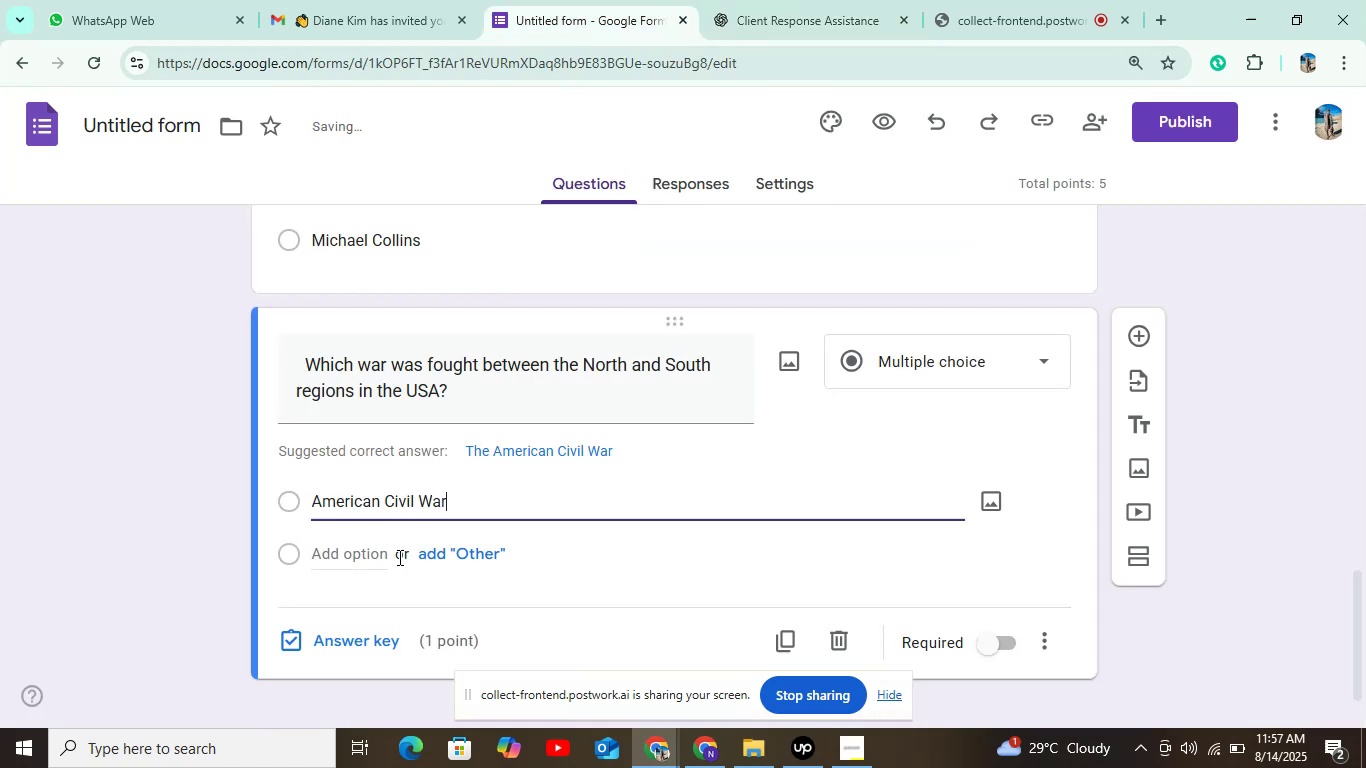 
left_click([398, 557])
 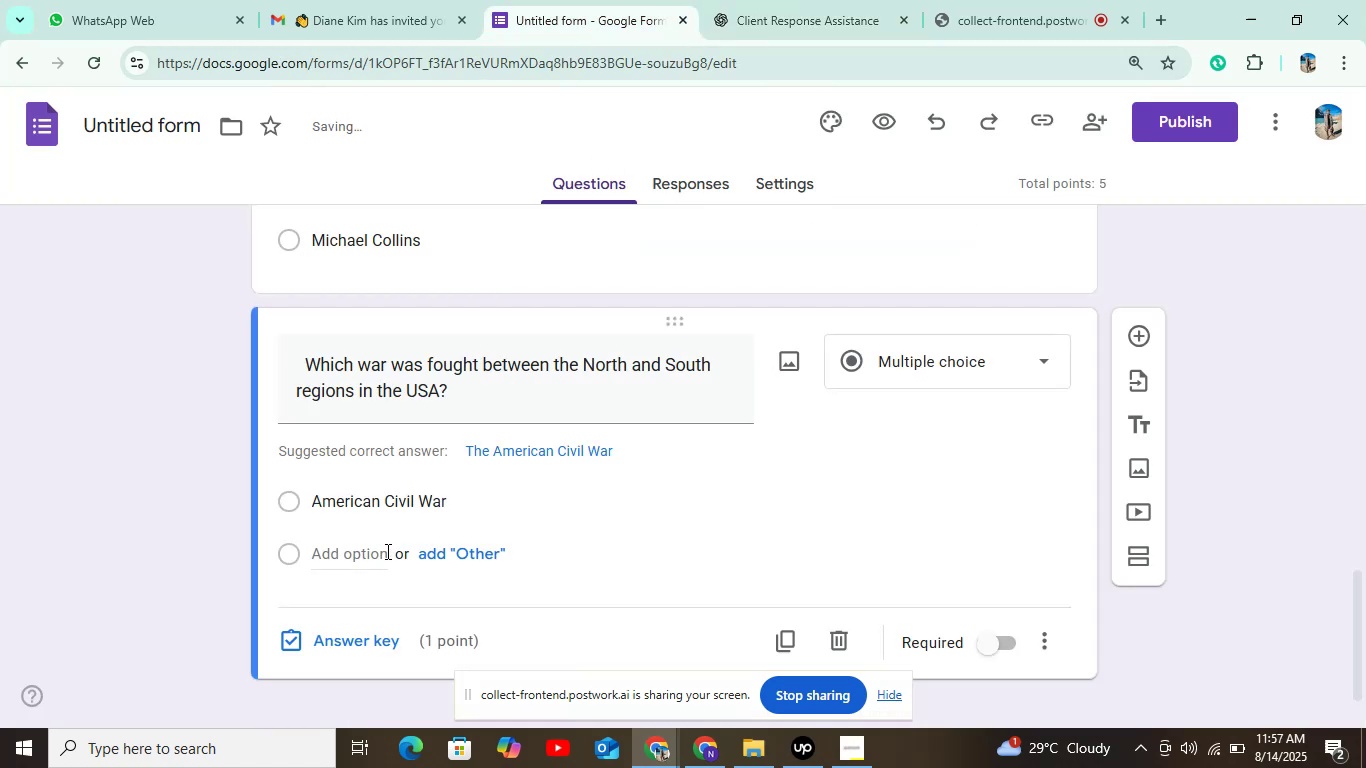 
left_click([366, 553])
 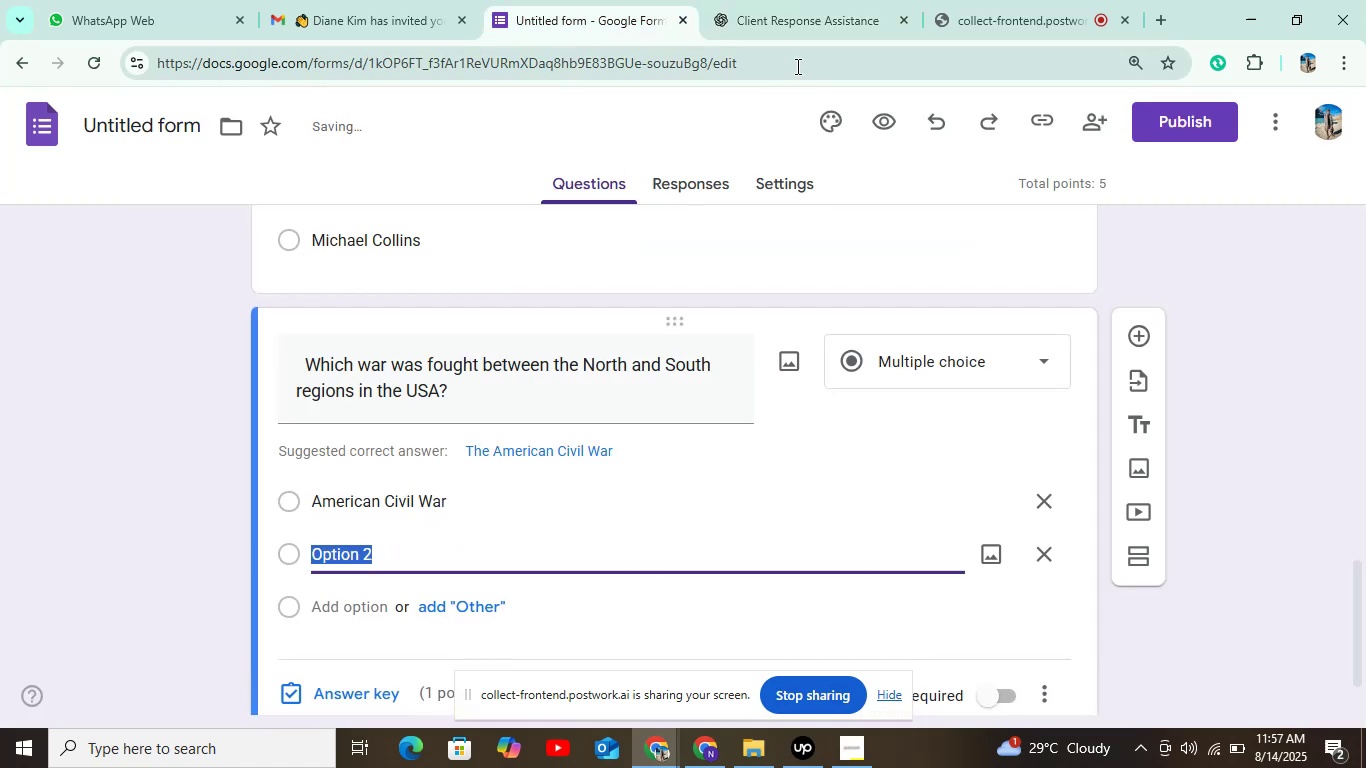 
left_click([803, 32])
 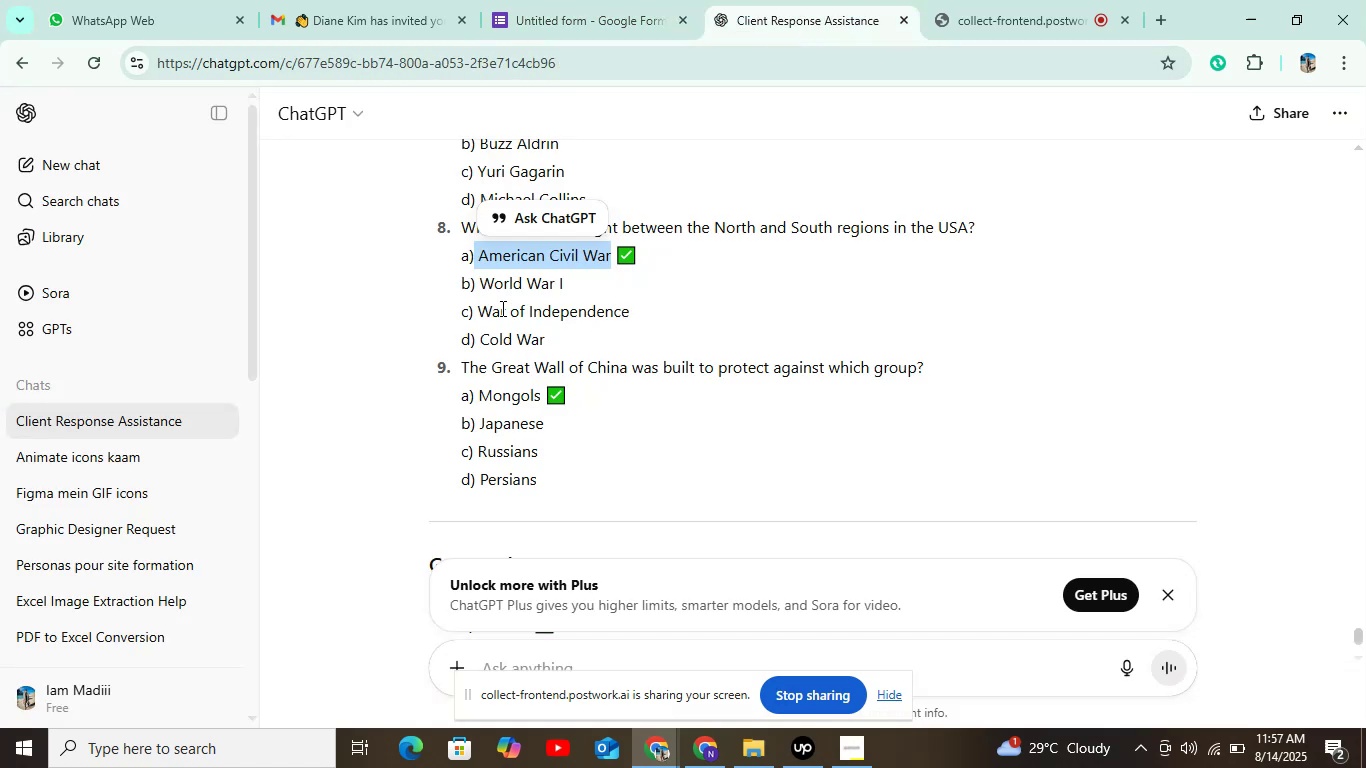 
left_click_drag(start_coordinate=[478, 284], to_coordinate=[574, 285])
 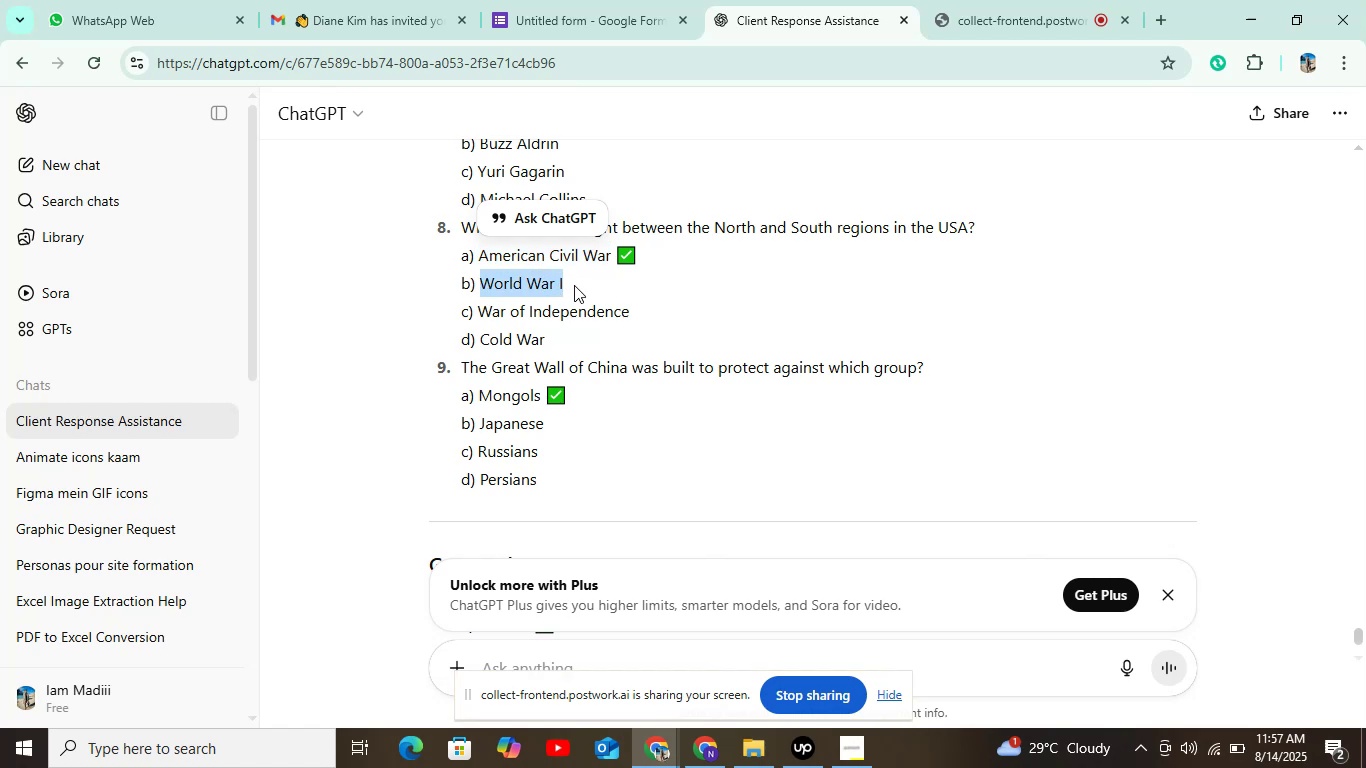 
key(Control+C)
 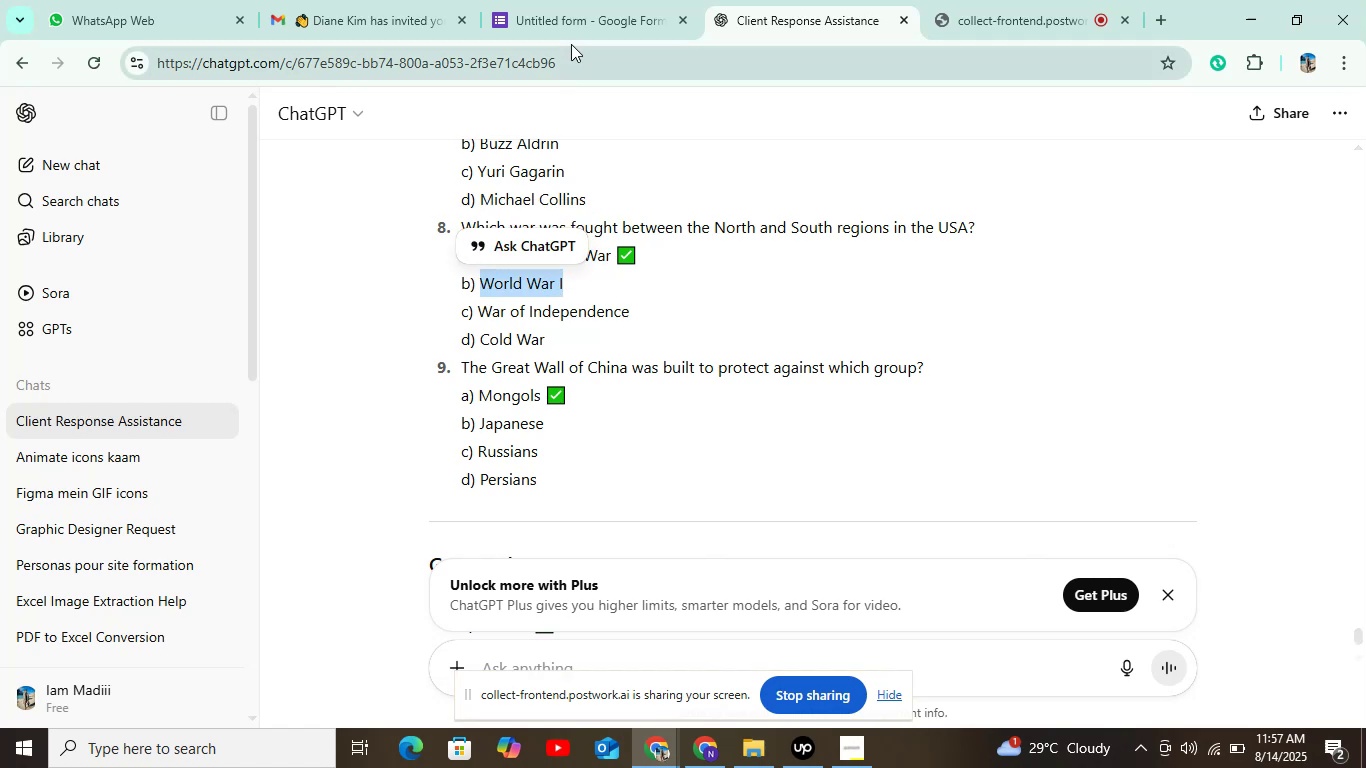 
left_click([582, 28])
 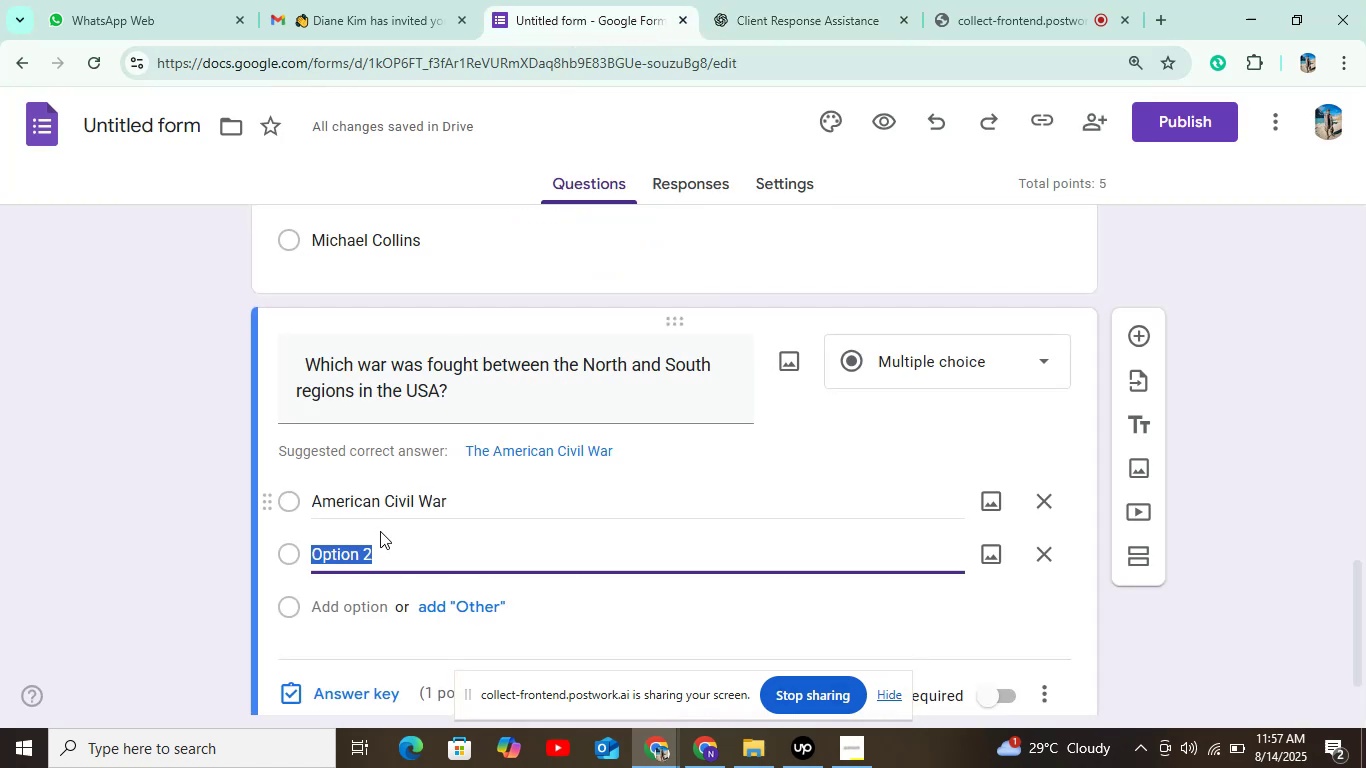 
key(Control+V)
 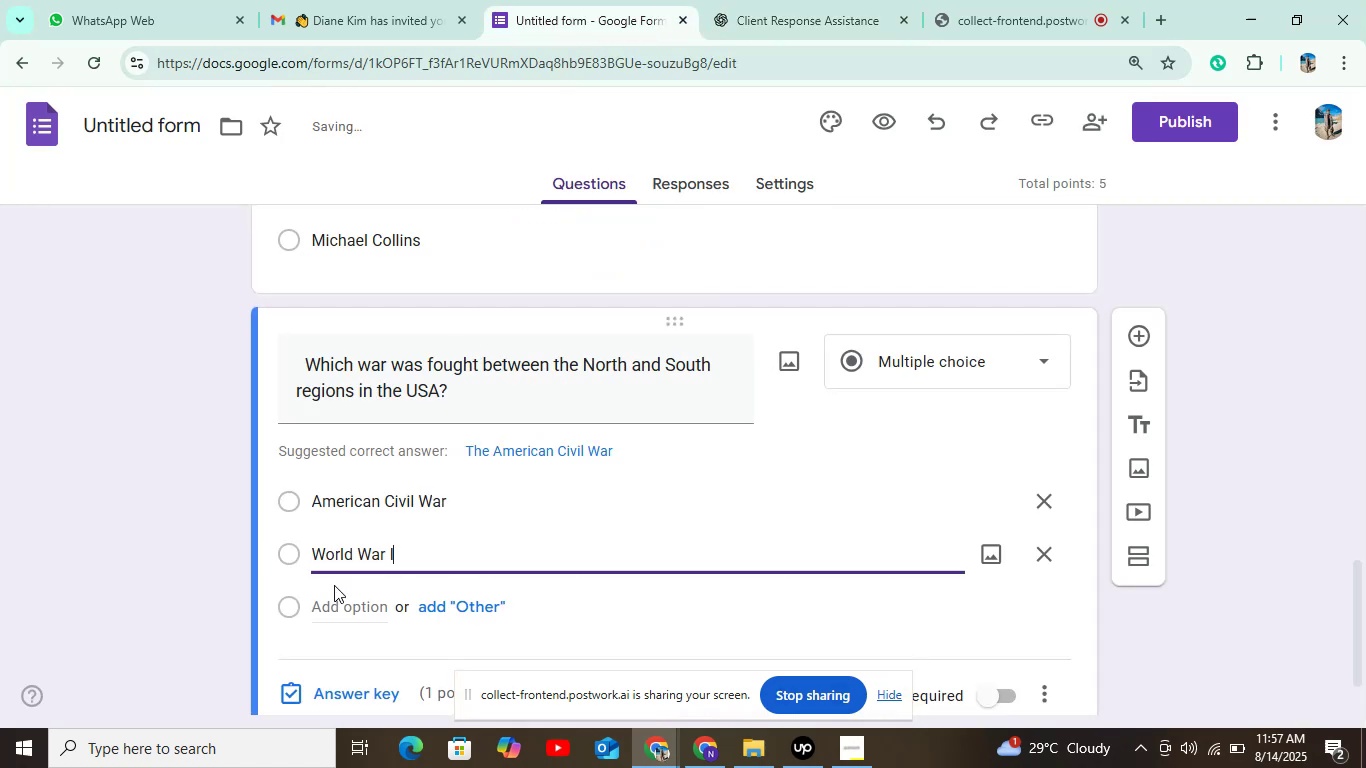 
left_click([330, 588])
 